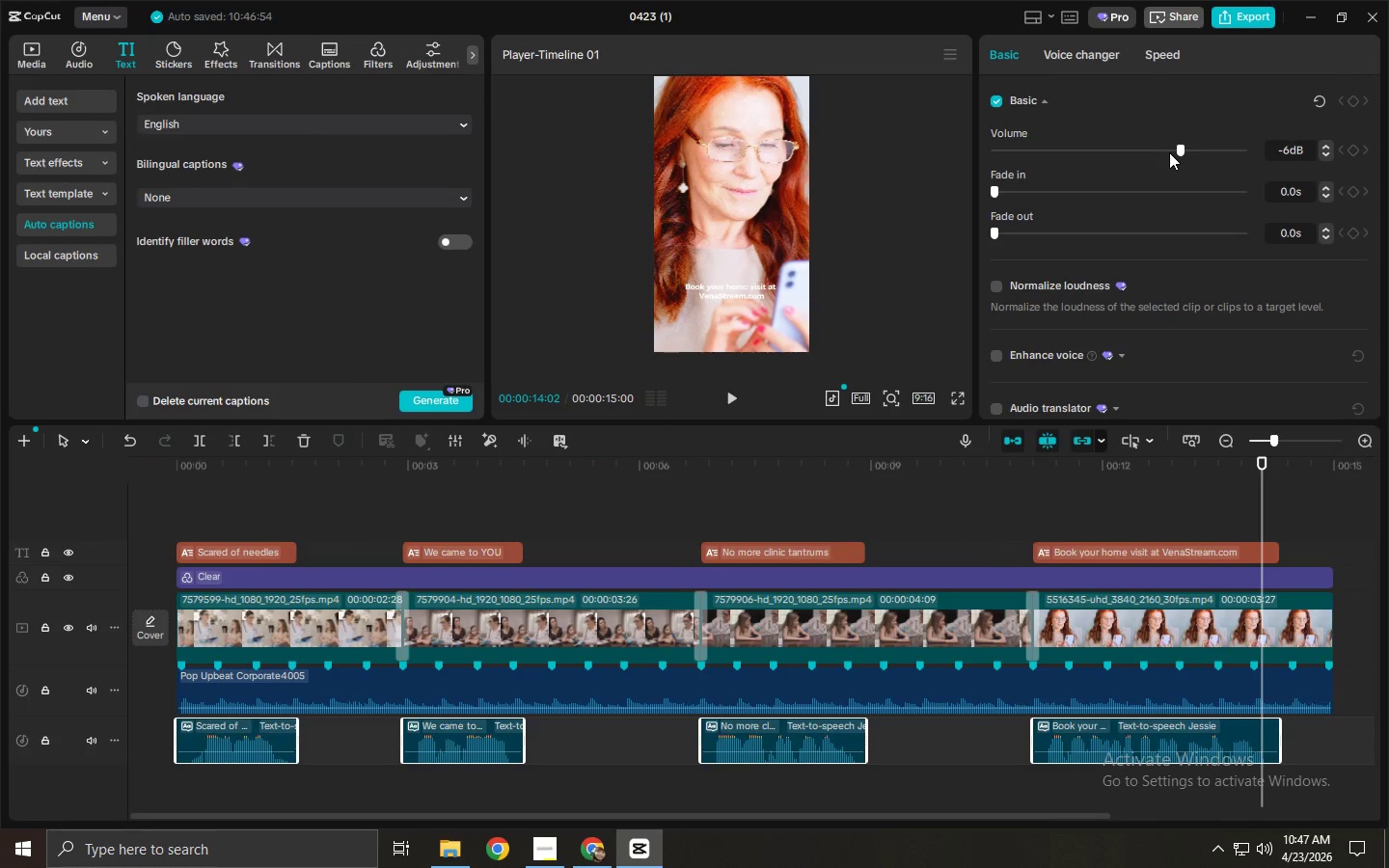 
key(NumpadEnter)
 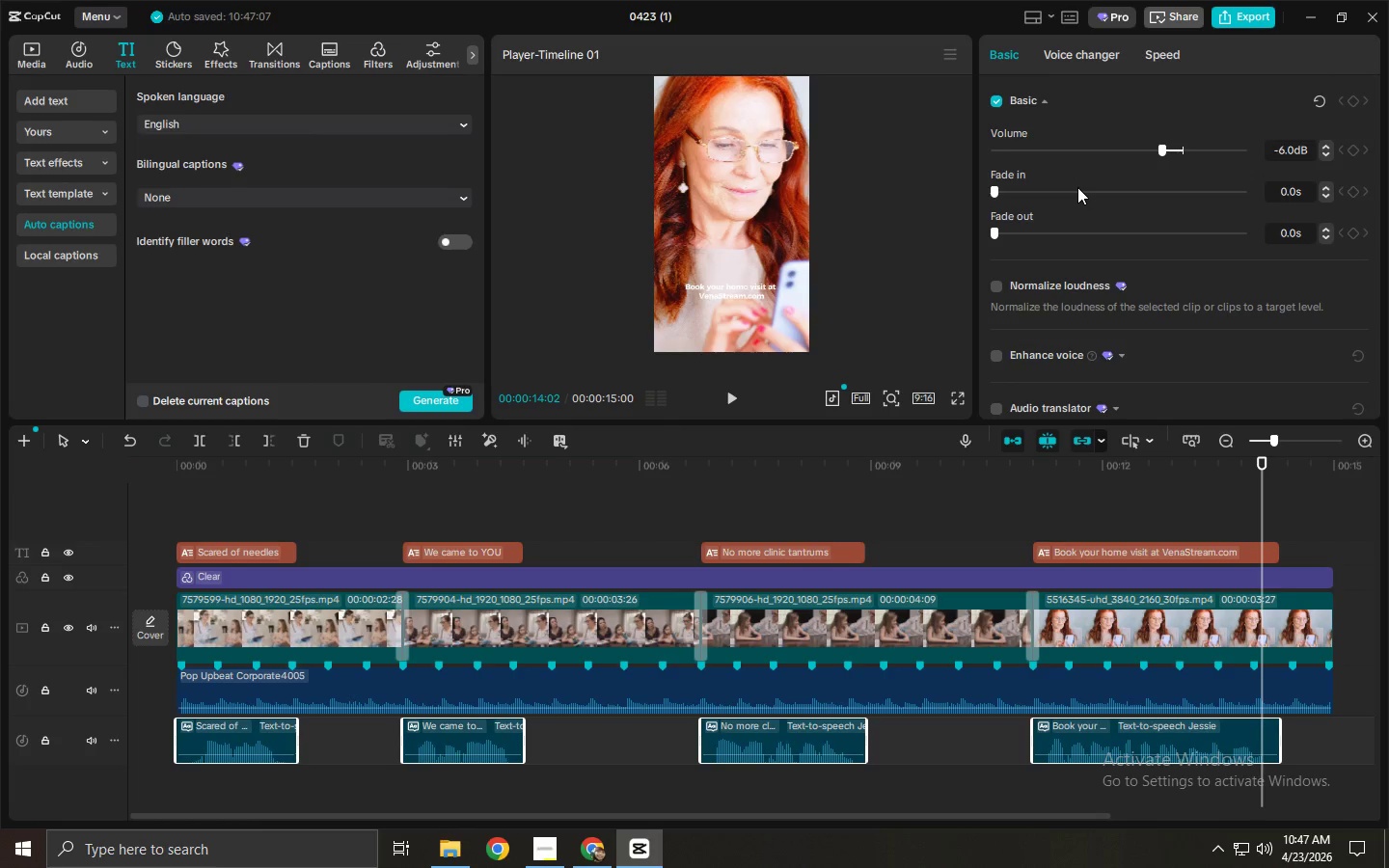 
wait(5.41)
 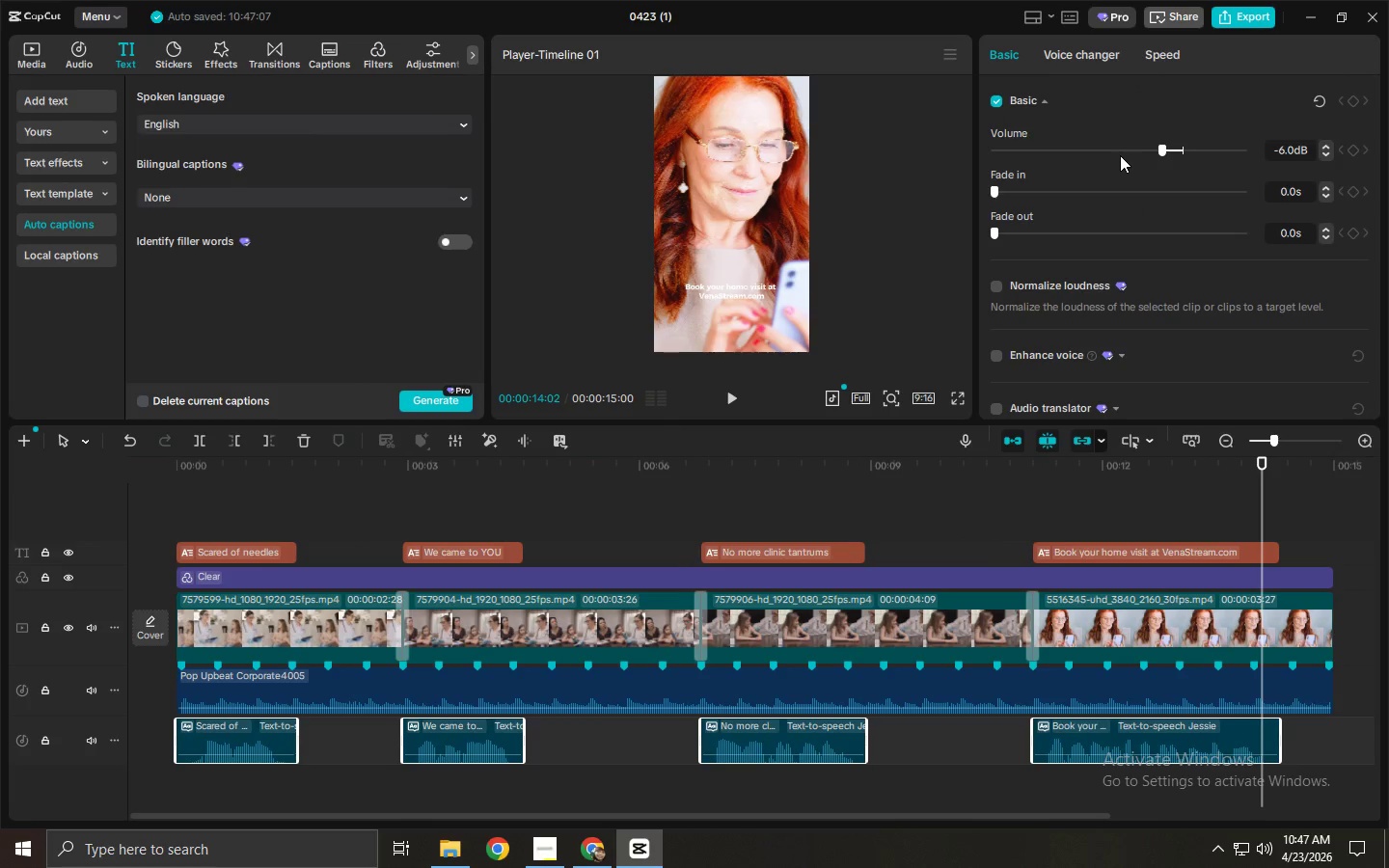 
key(Alt+AltLeft)
 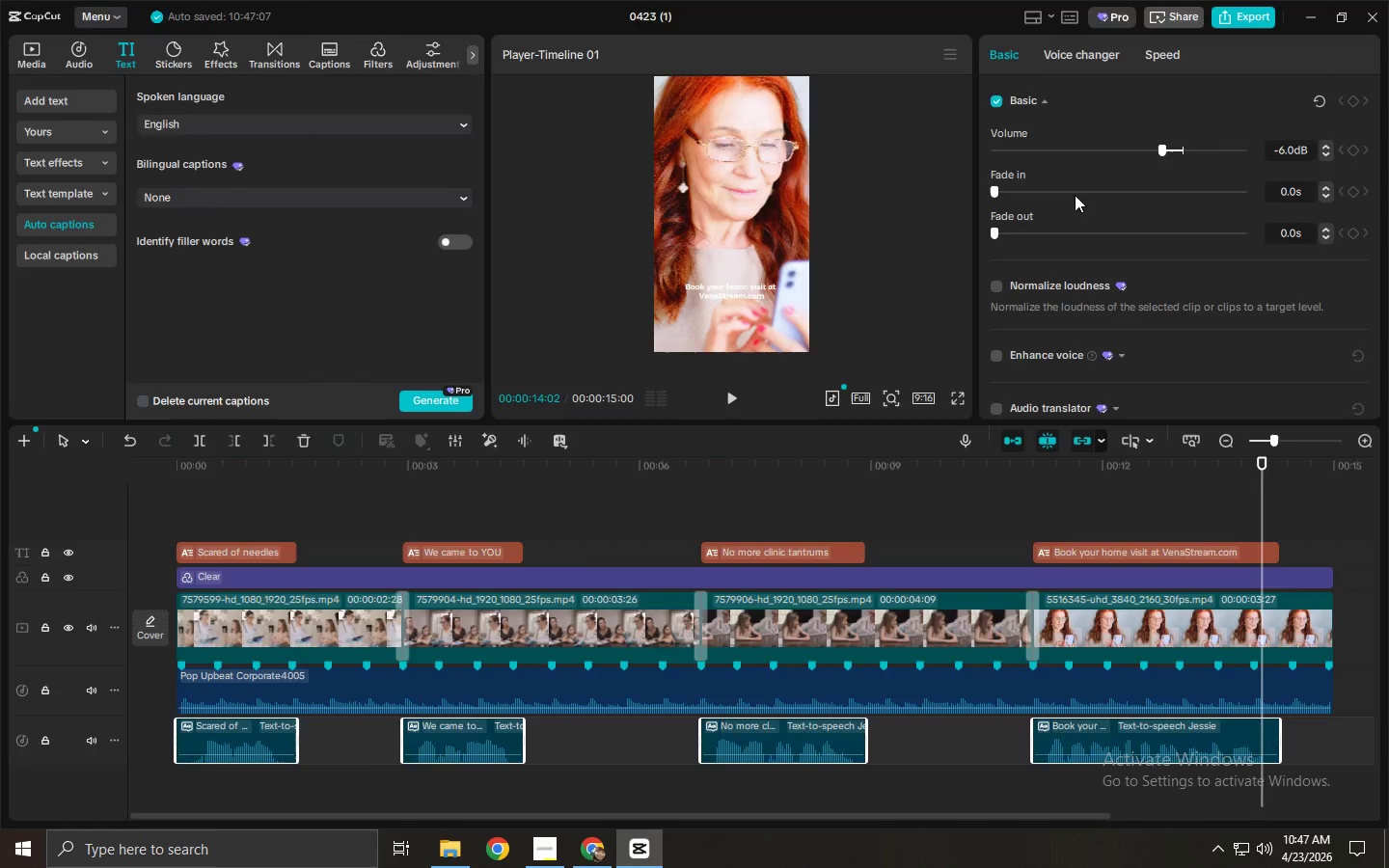 
key(Alt+Tab)
 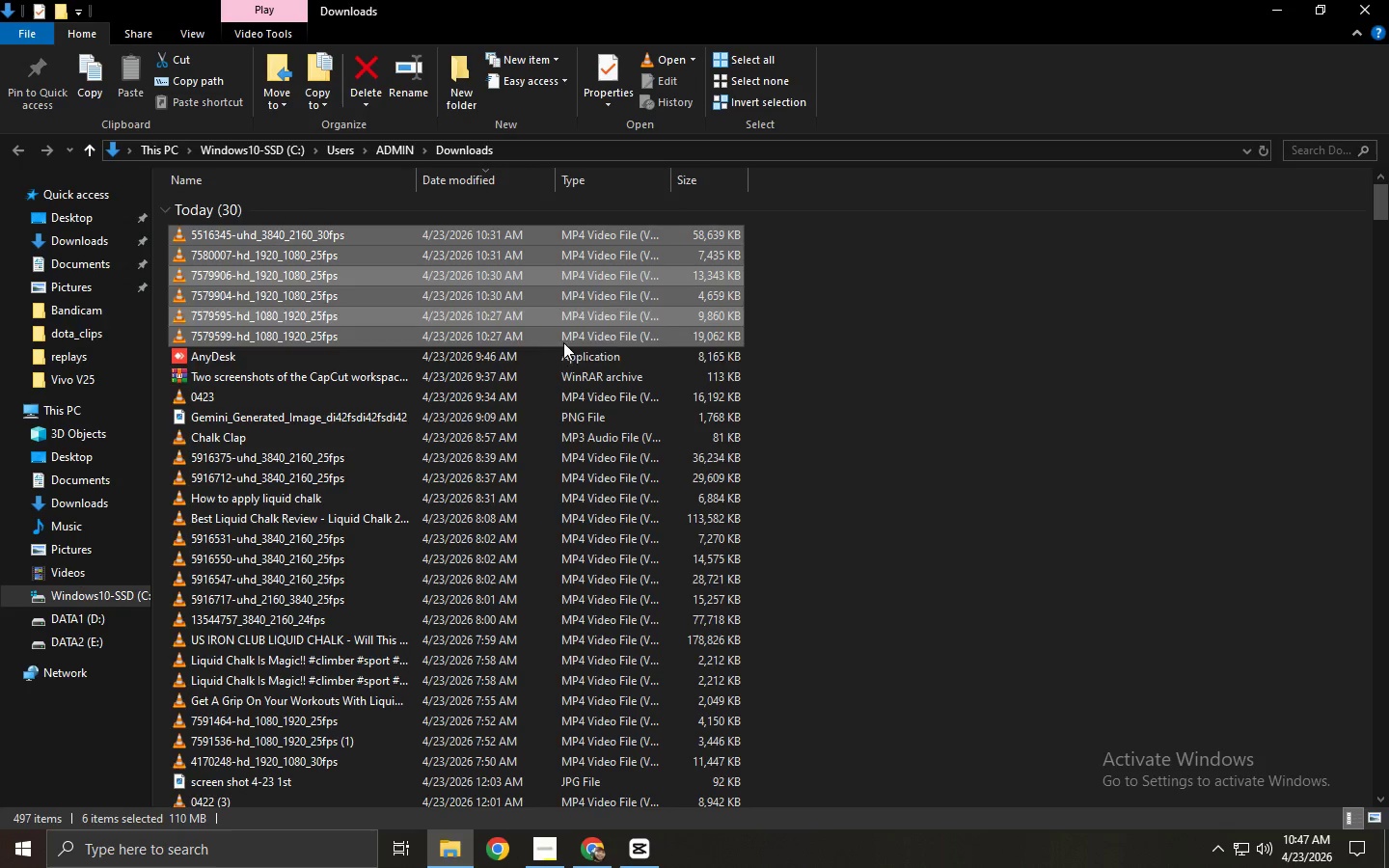 
key(Alt+Tab)
 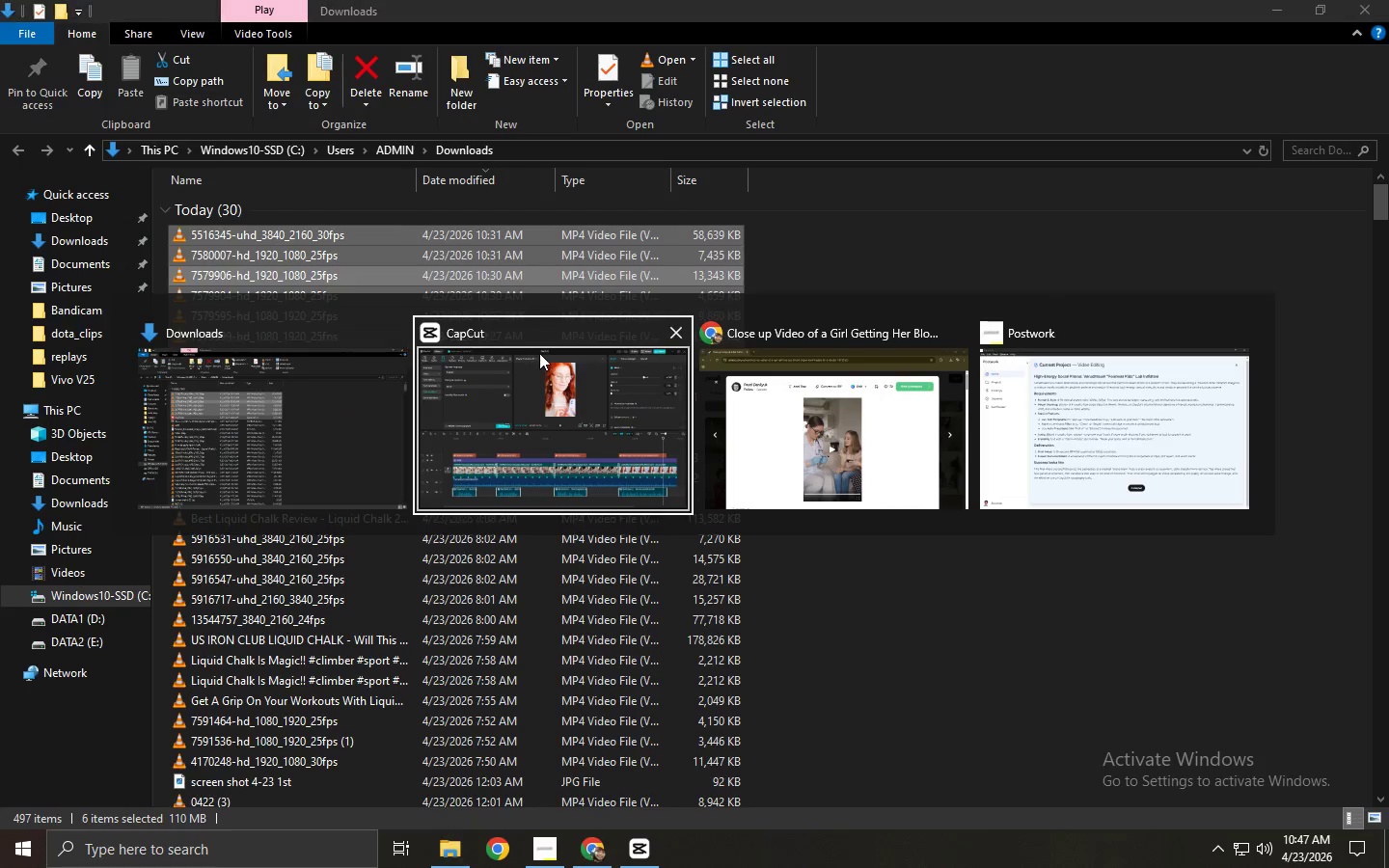 
key(Alt+Tab)
 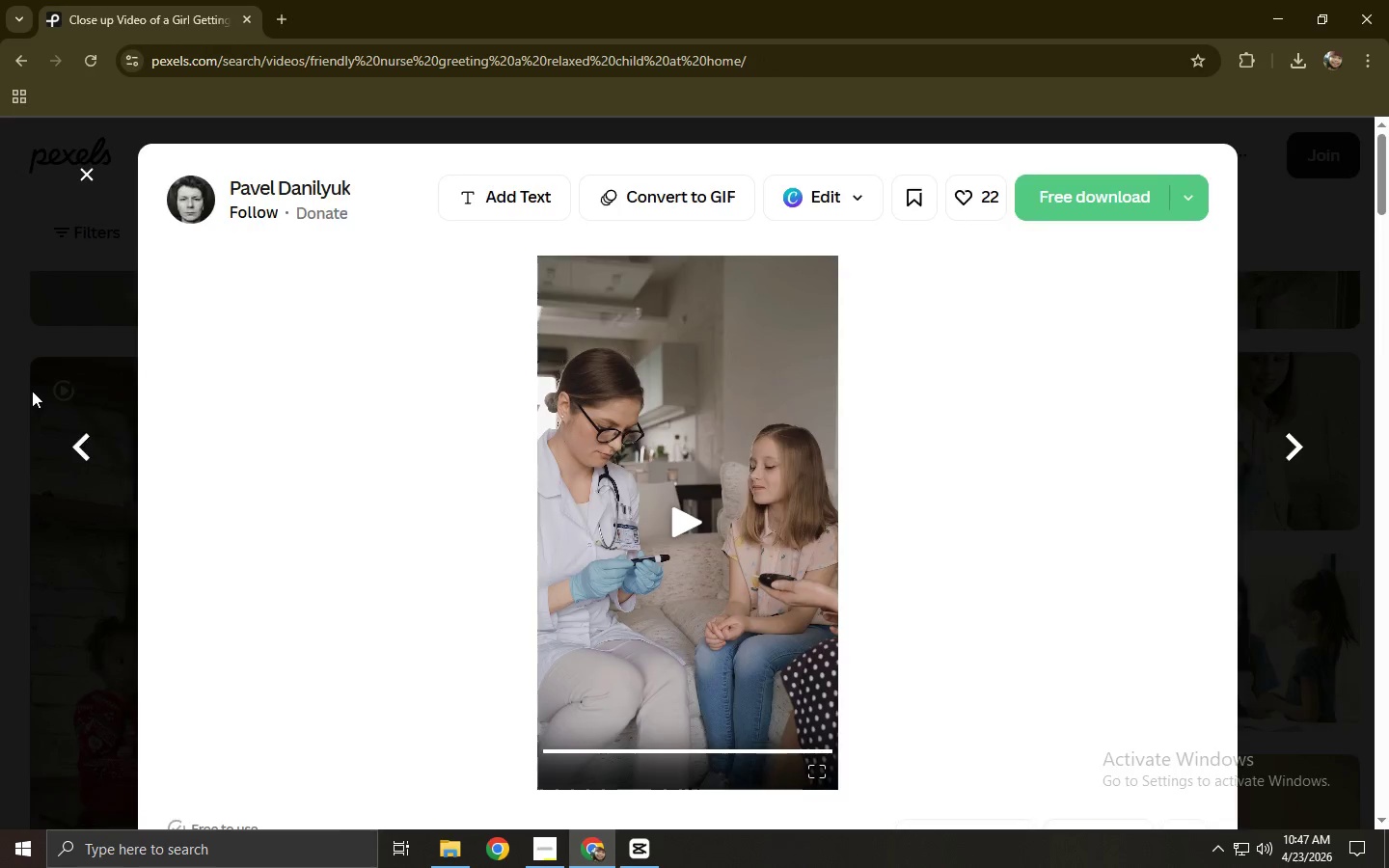 
scroll: coordinate [32, 390], scroll_direction: up, amount: 10.0
 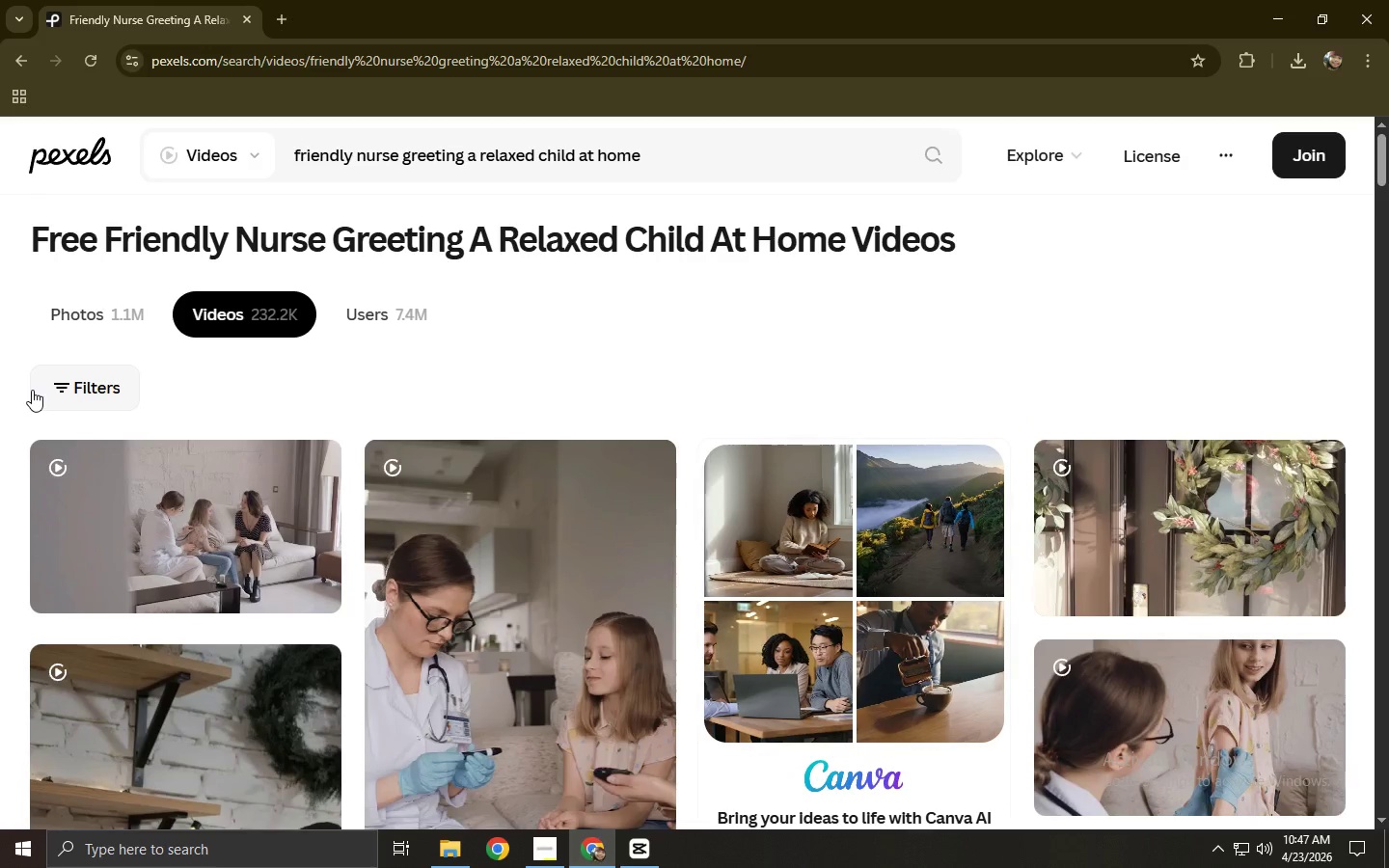 
scroll: coordinate [174, 449], scroll_direction: down, amount: 15.0
 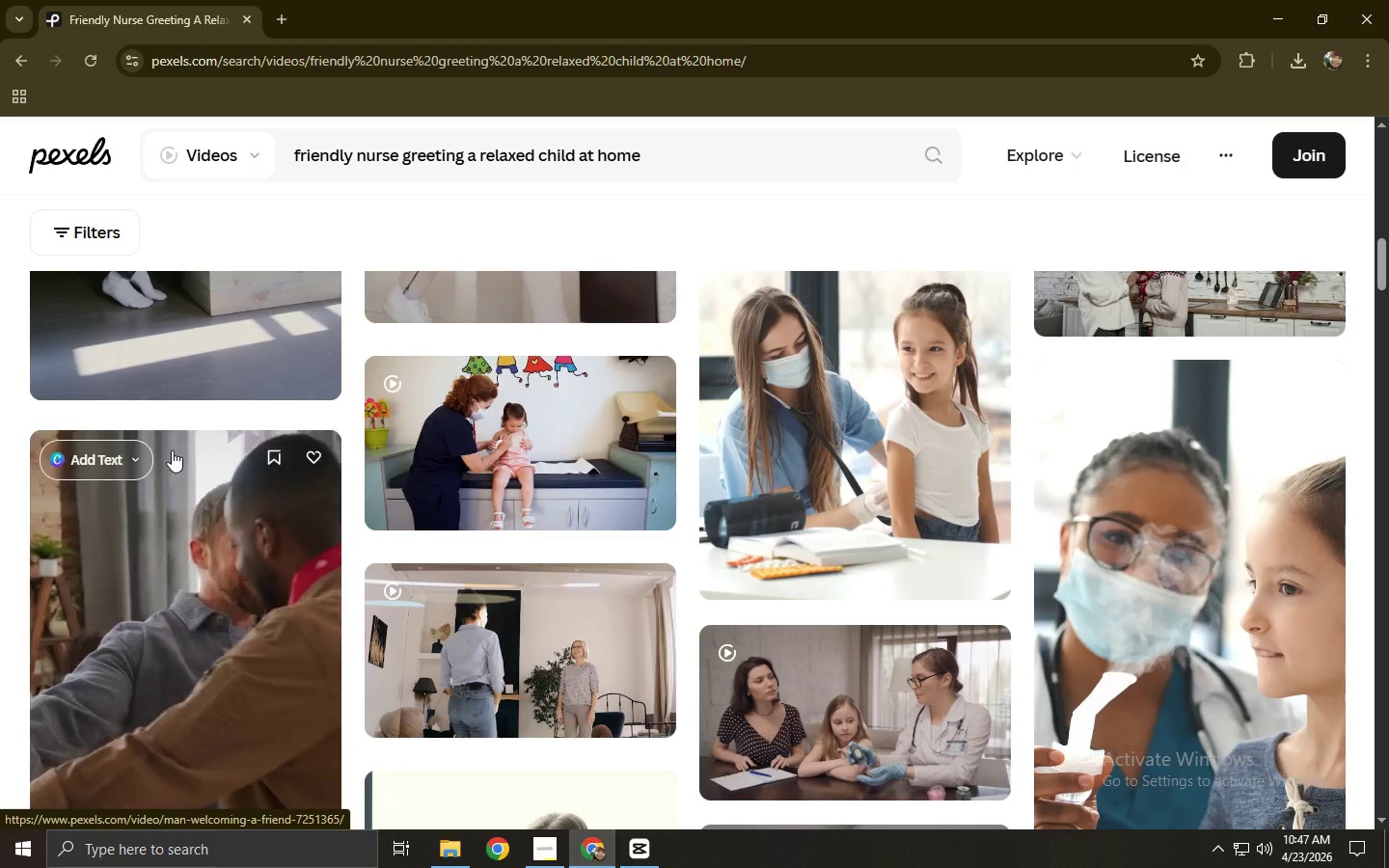 
wait(10.76)
 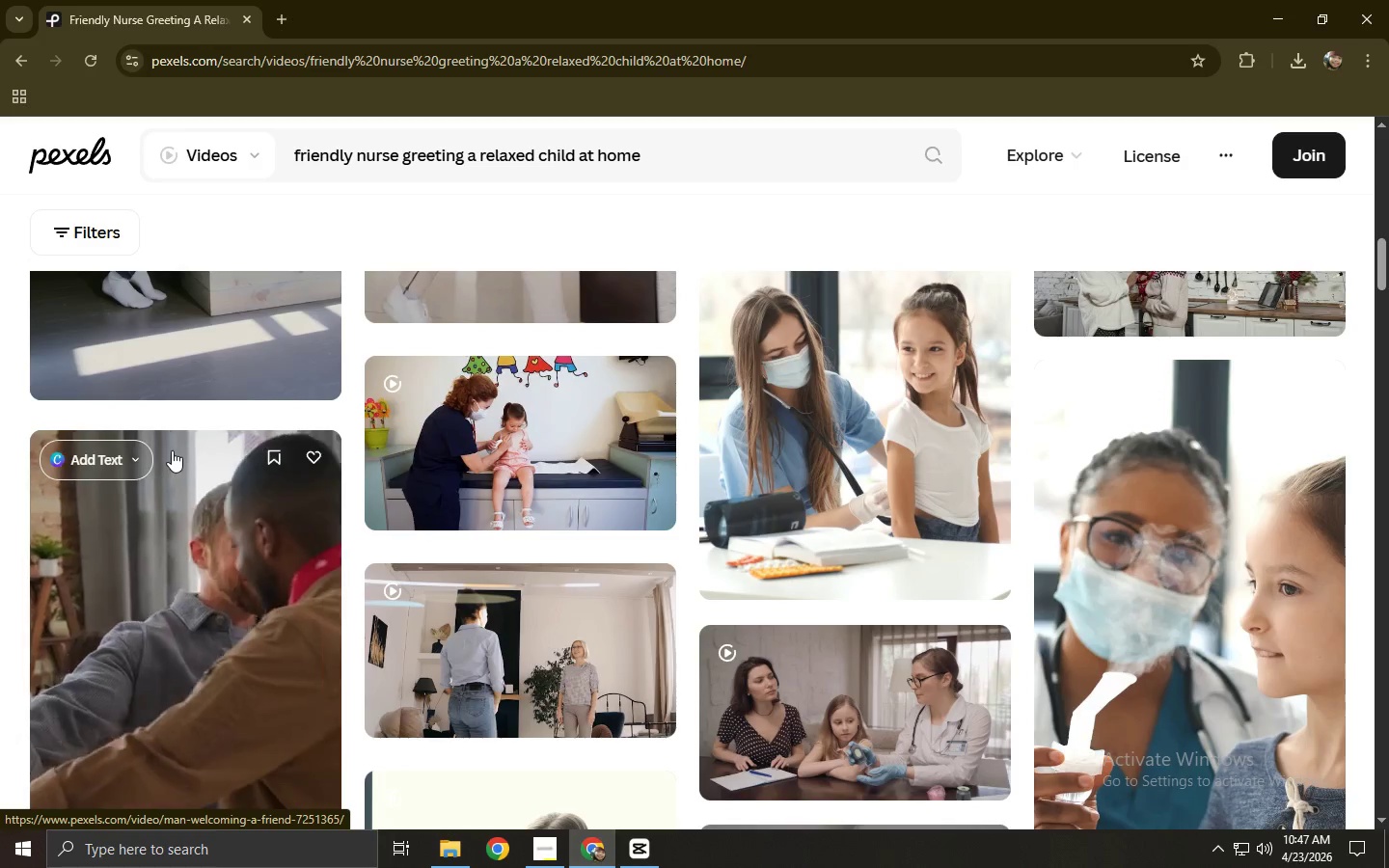 
scroll: coordinate [223, 364], scroll_direction: up, amount: 2.0
 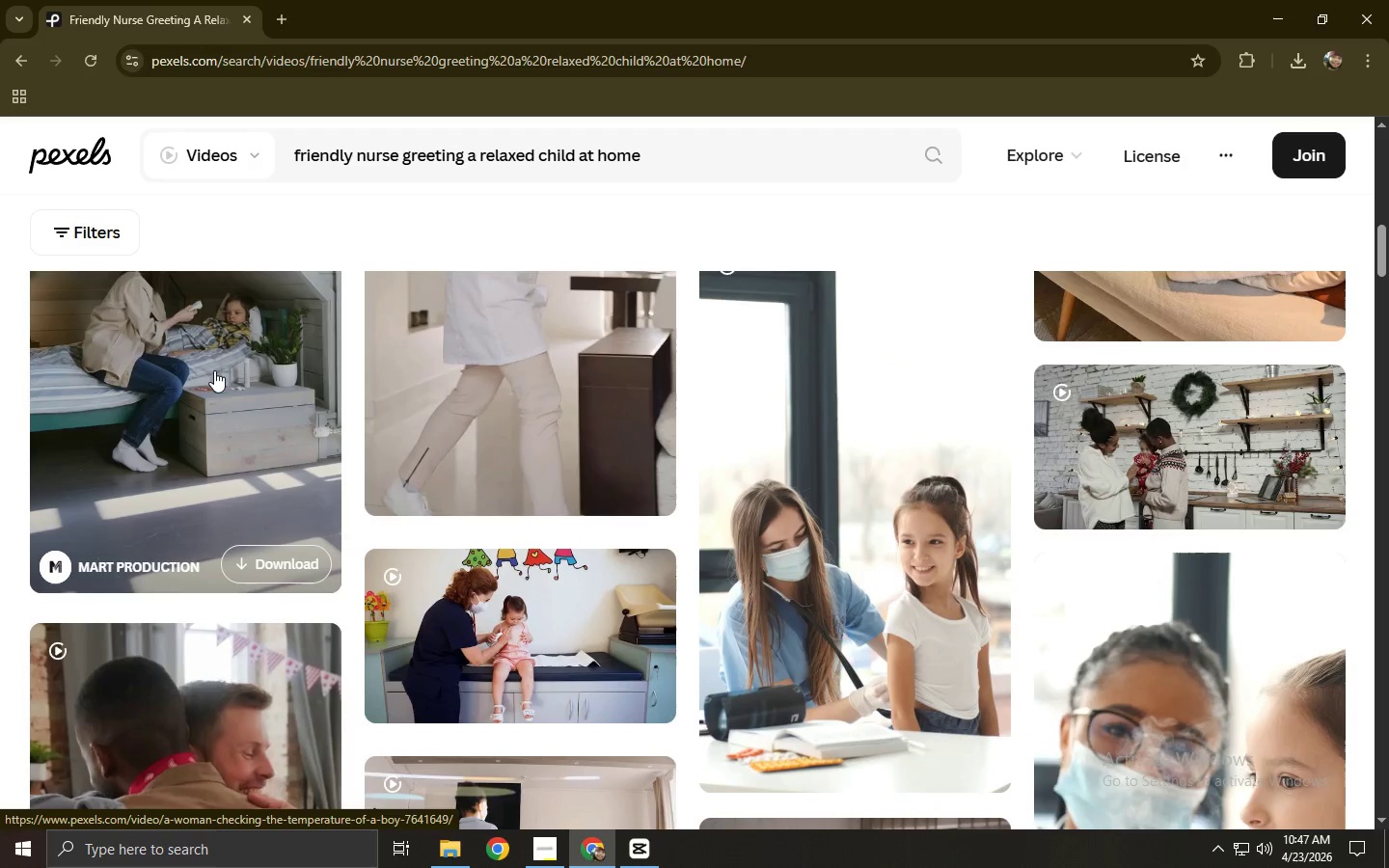 
scroll: coordinate [200, 382], scroll_direction: down, amount: 5.0
 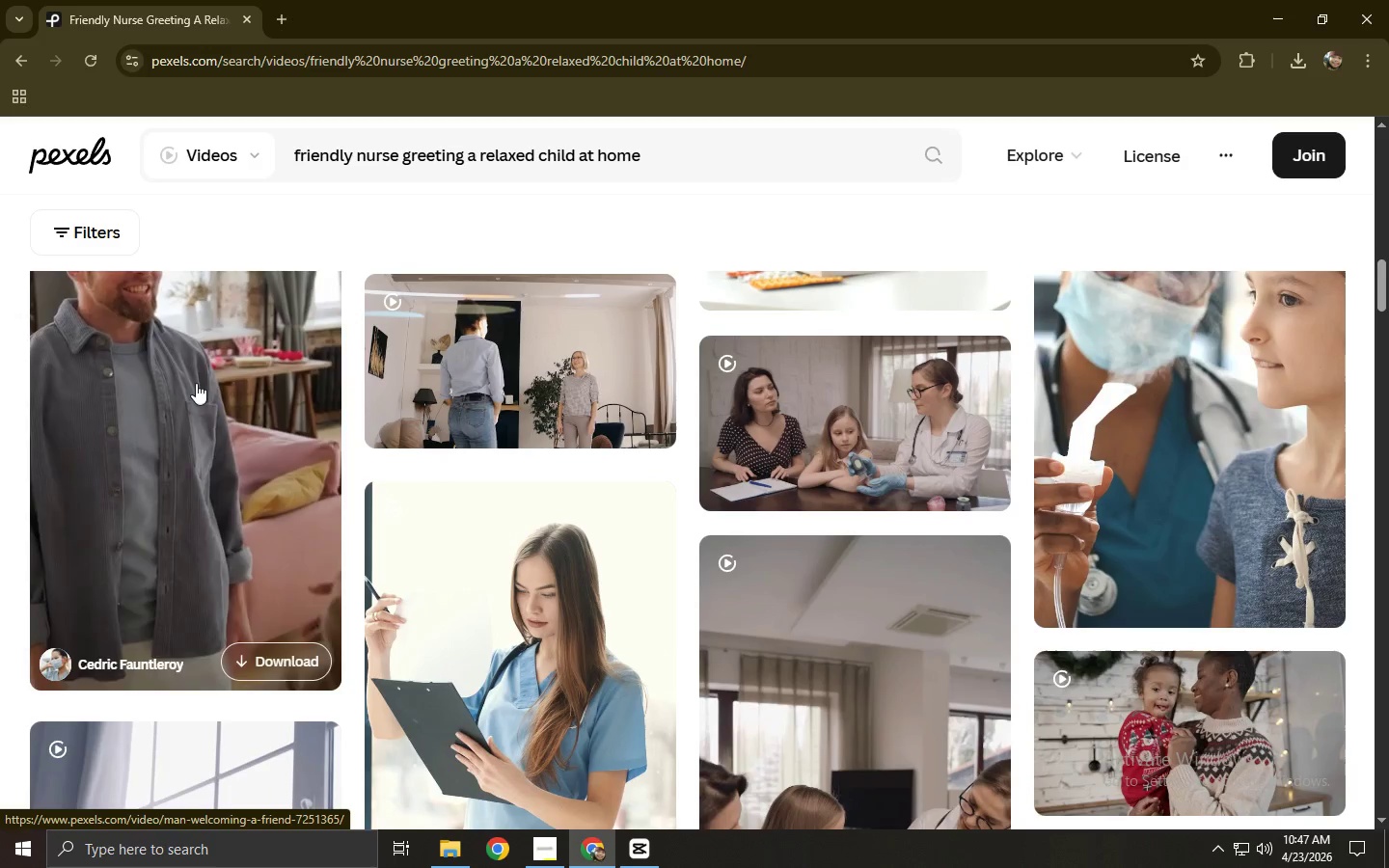 
scroll: coordinate [196, 385], scroll_direction: up, amount: 16.0
 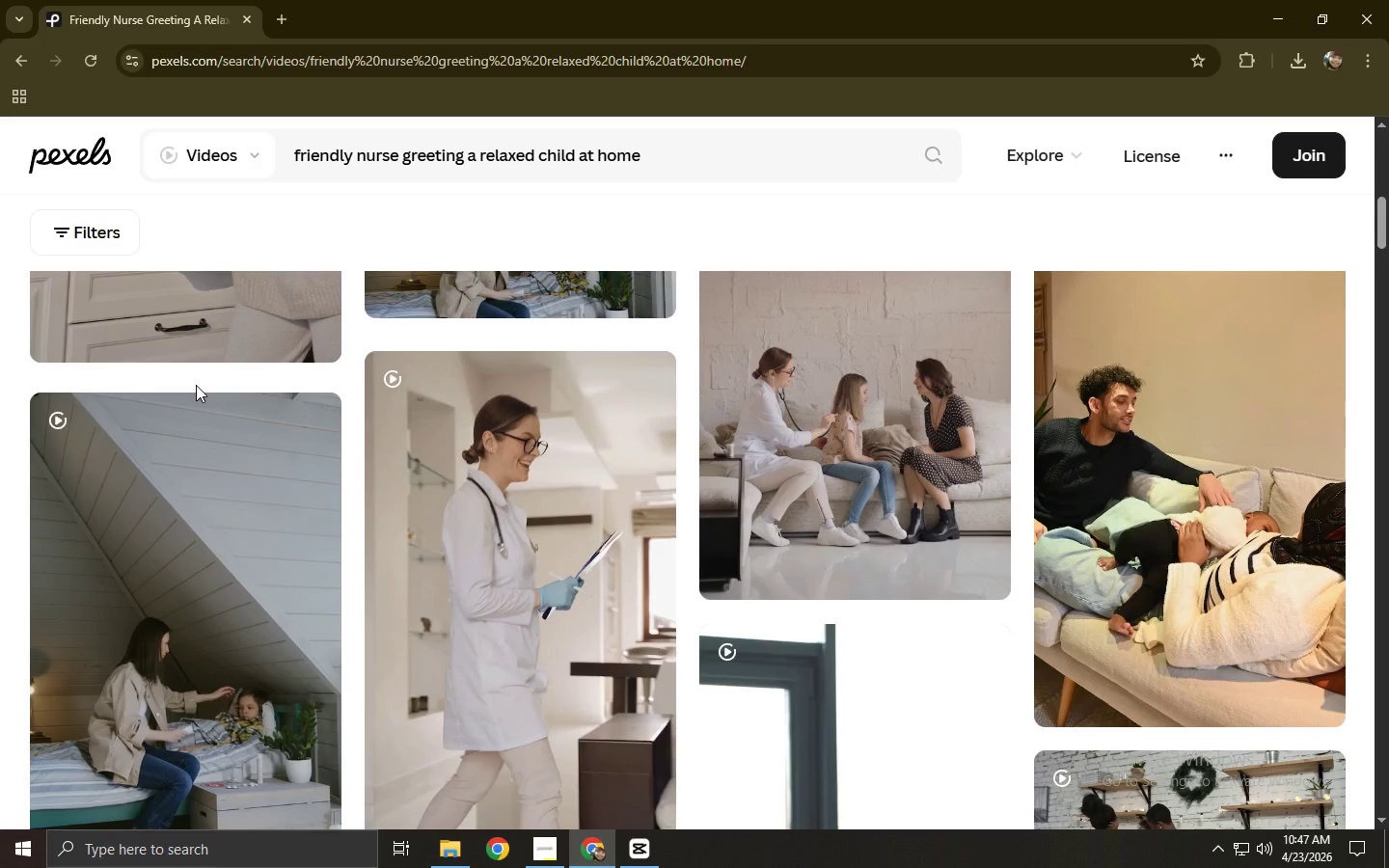 
scroll: coordinate [212, 397], scroll_direction: down, amount: 5.0
 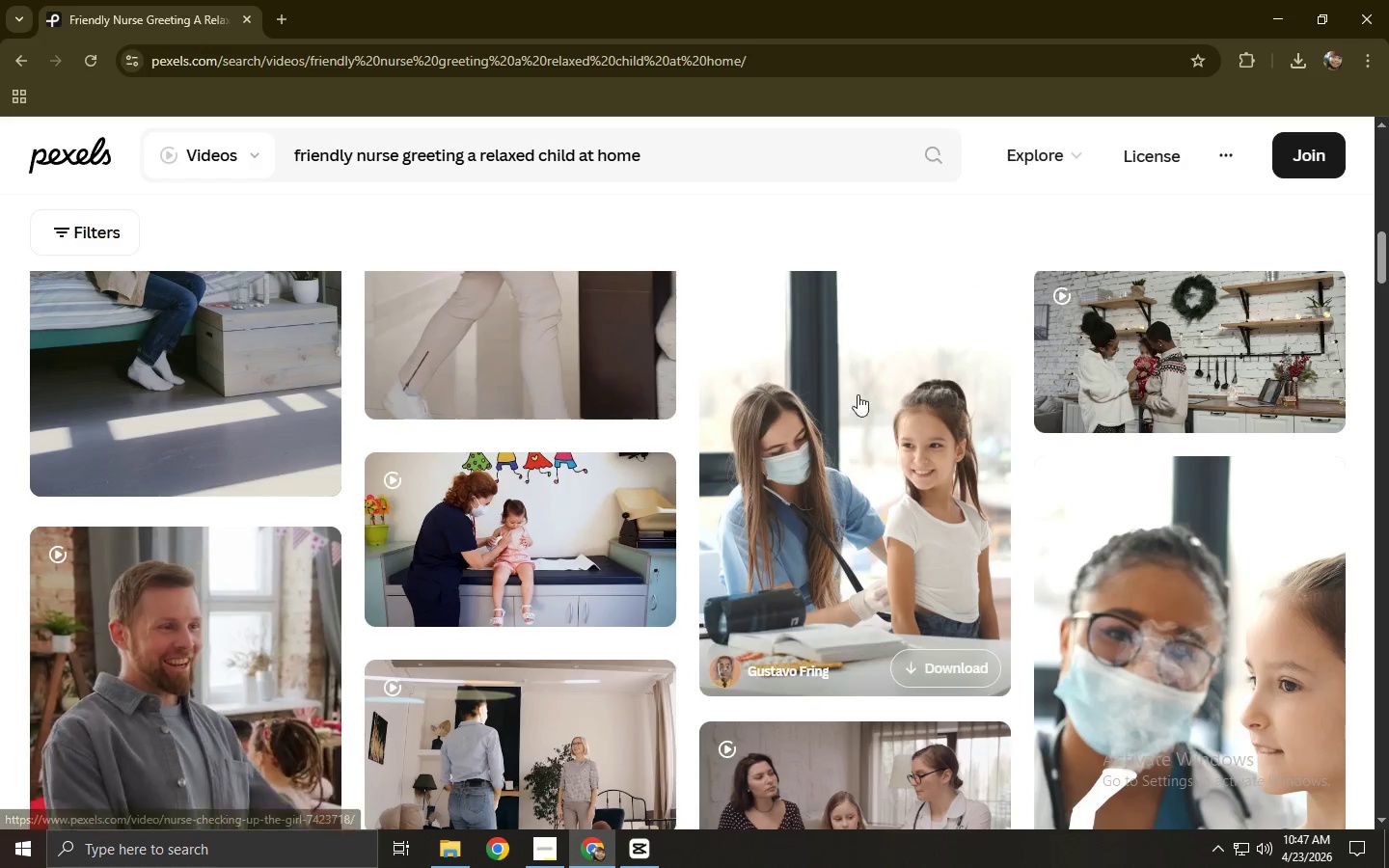 
key(Alt+AltLeft)
 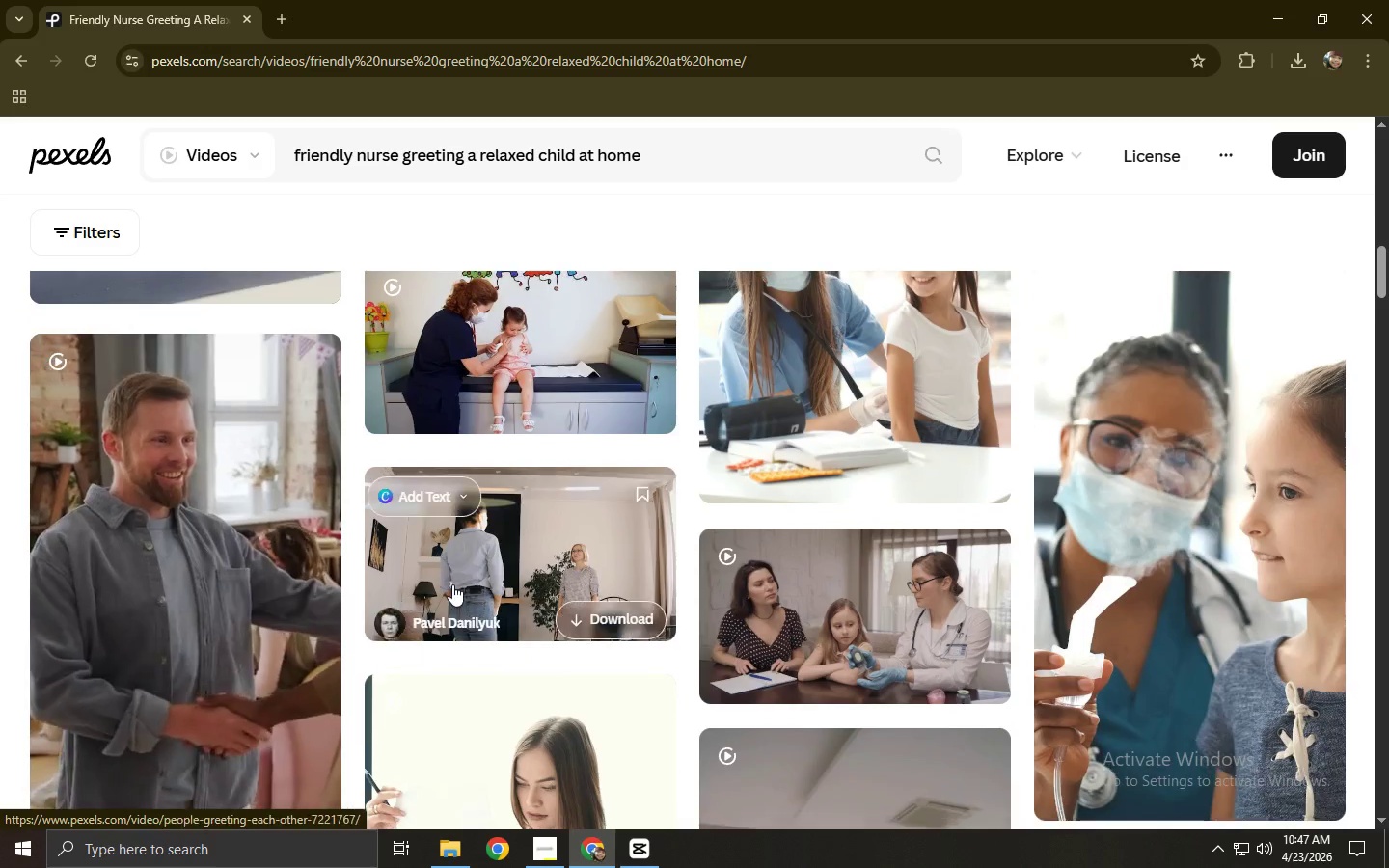 
key(Alt+Tab)
 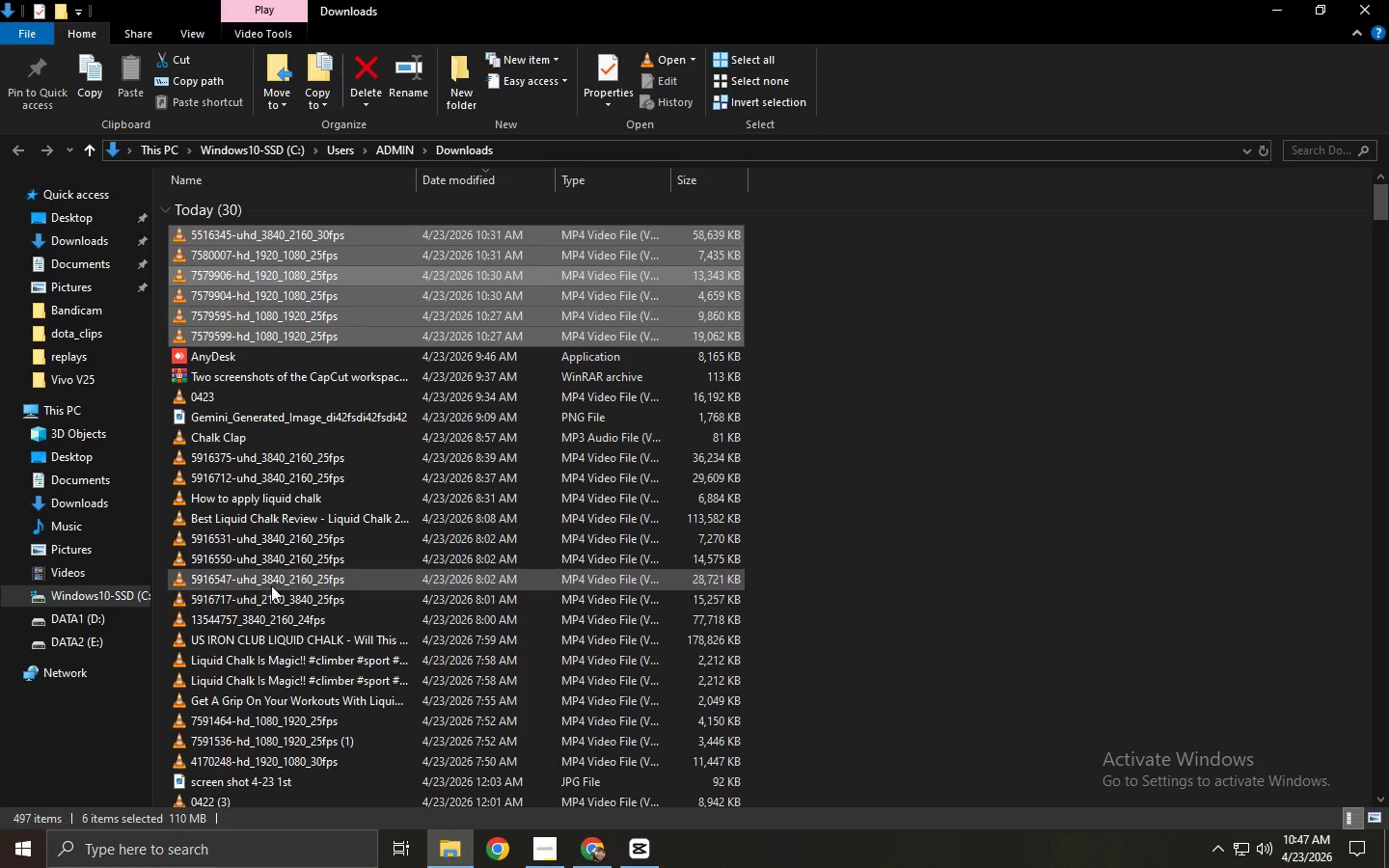 
scroll: coordinate [296, 651], scroll_direction: down, amount: 2.0
 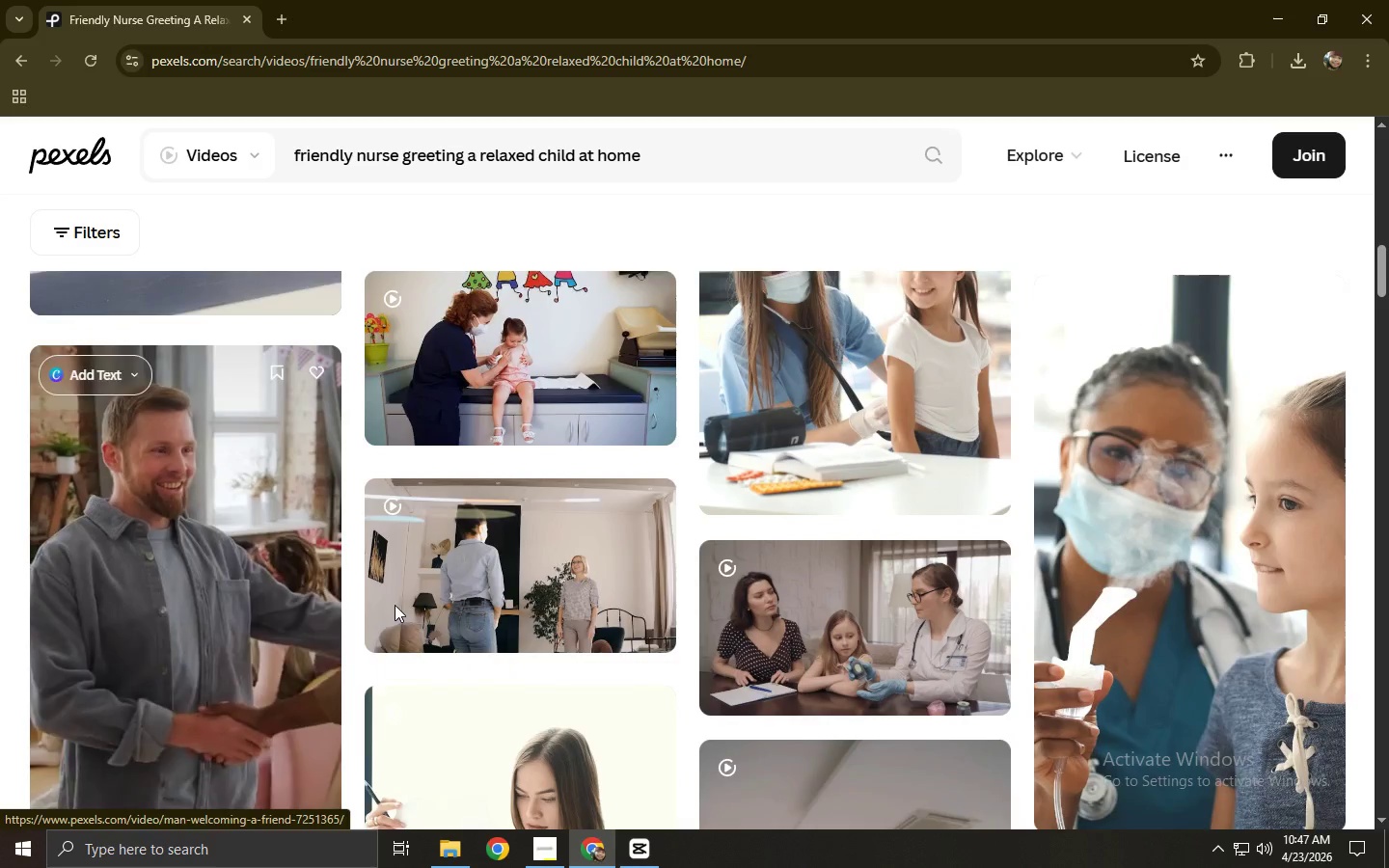 
key(Alt+Tab)
 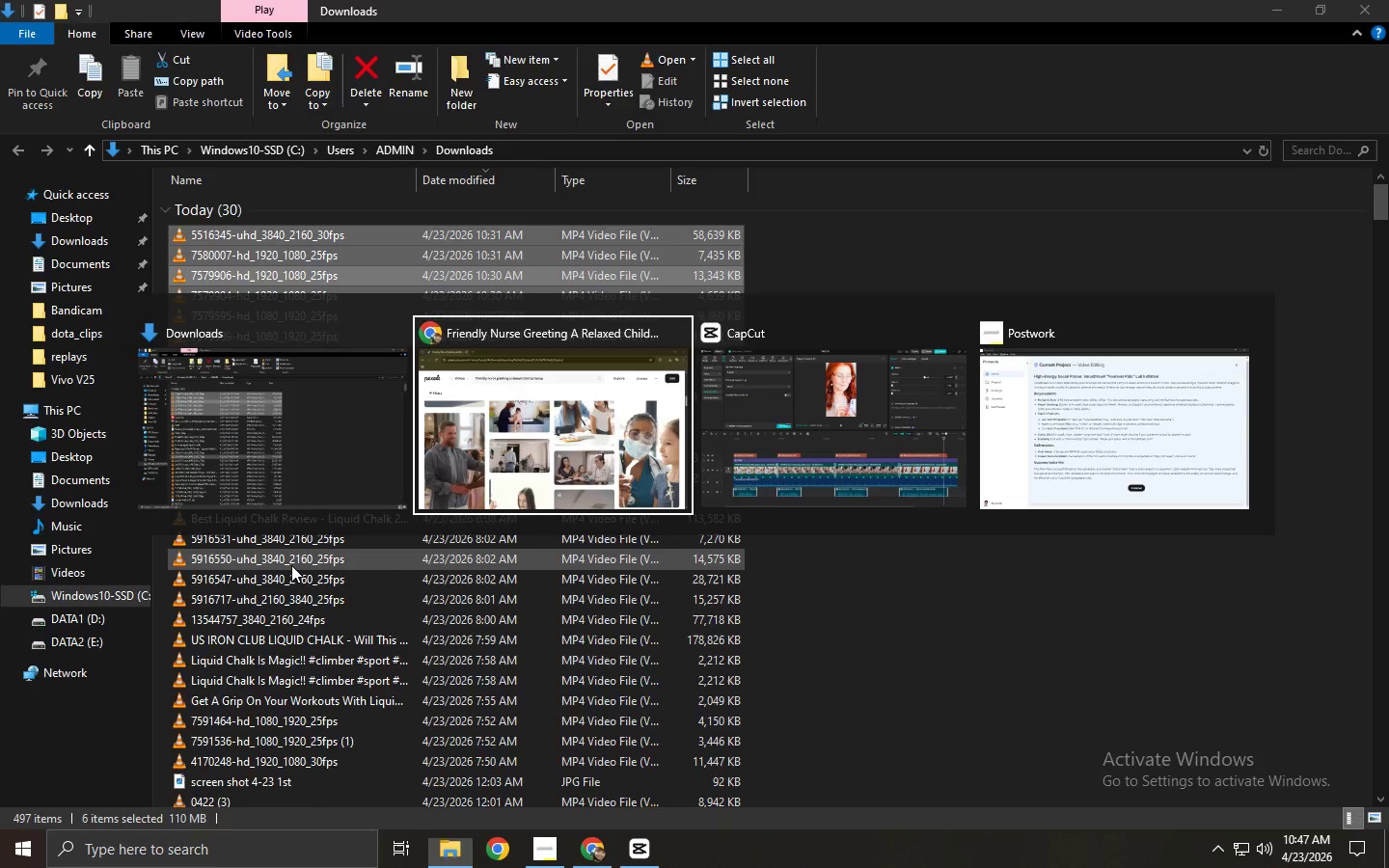 
key(Alt+Tab)
 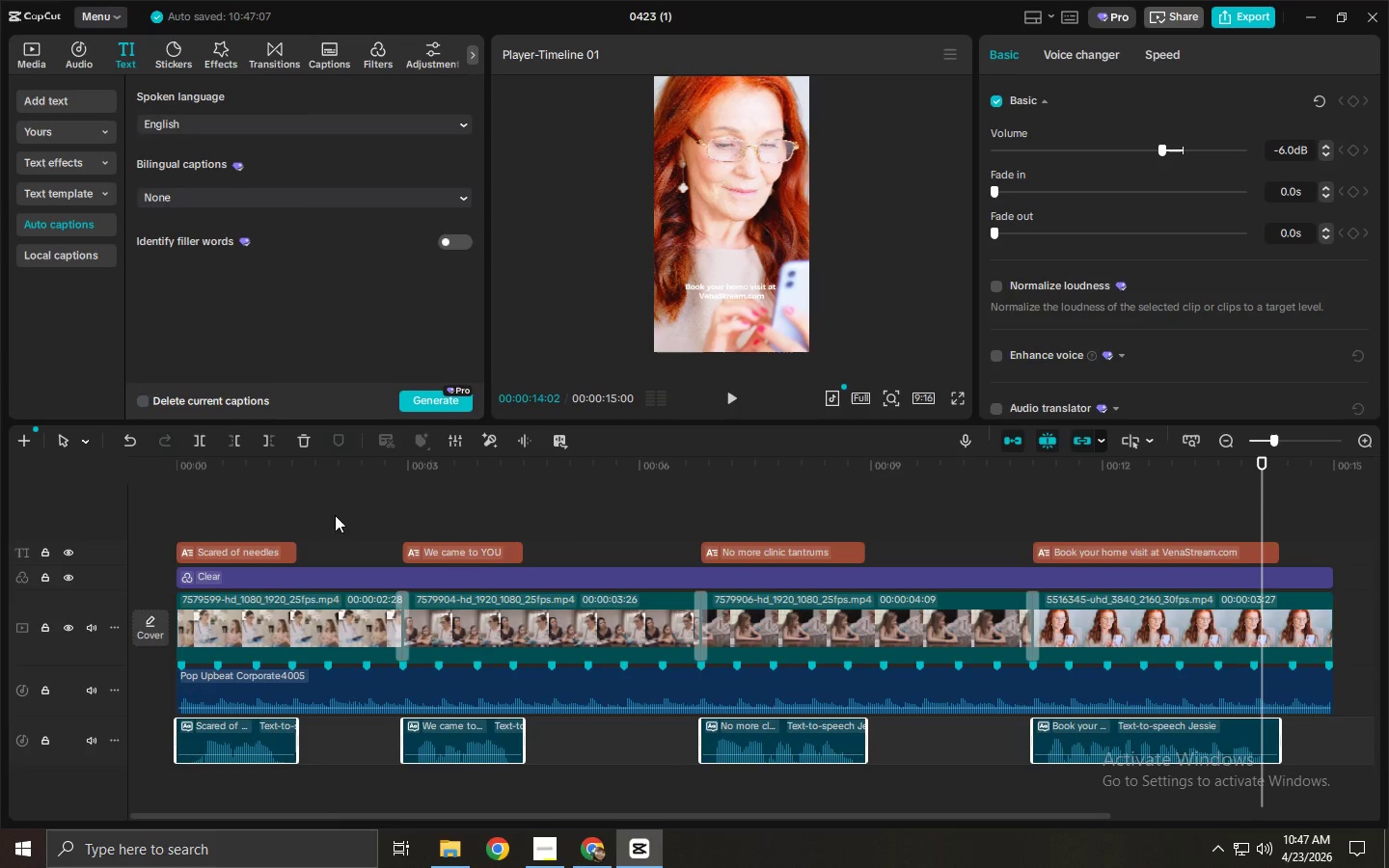 
left_click_drag(start_coordinate=[298, 468], to_coordinate=[168, 472])
 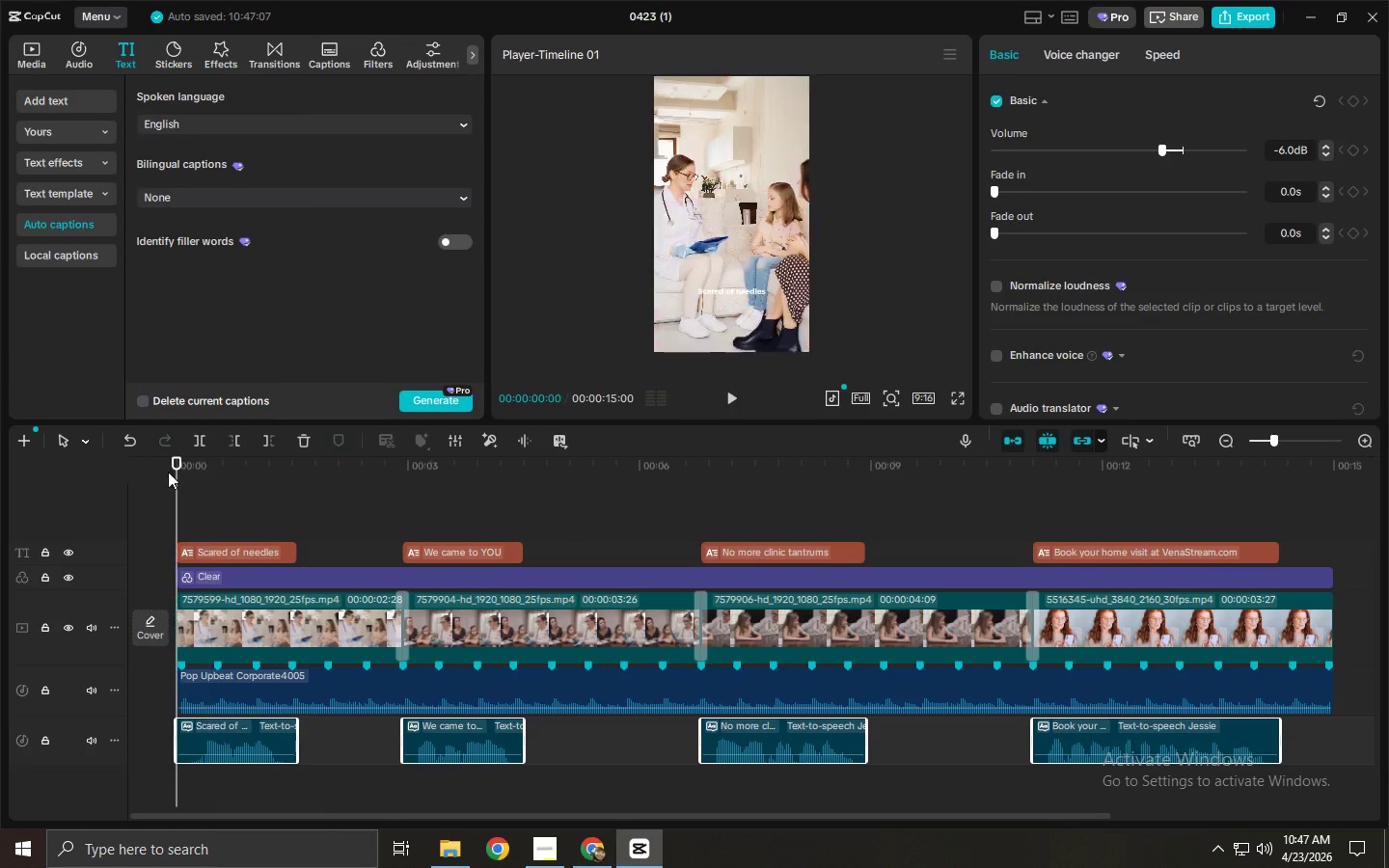 
key(Space)
 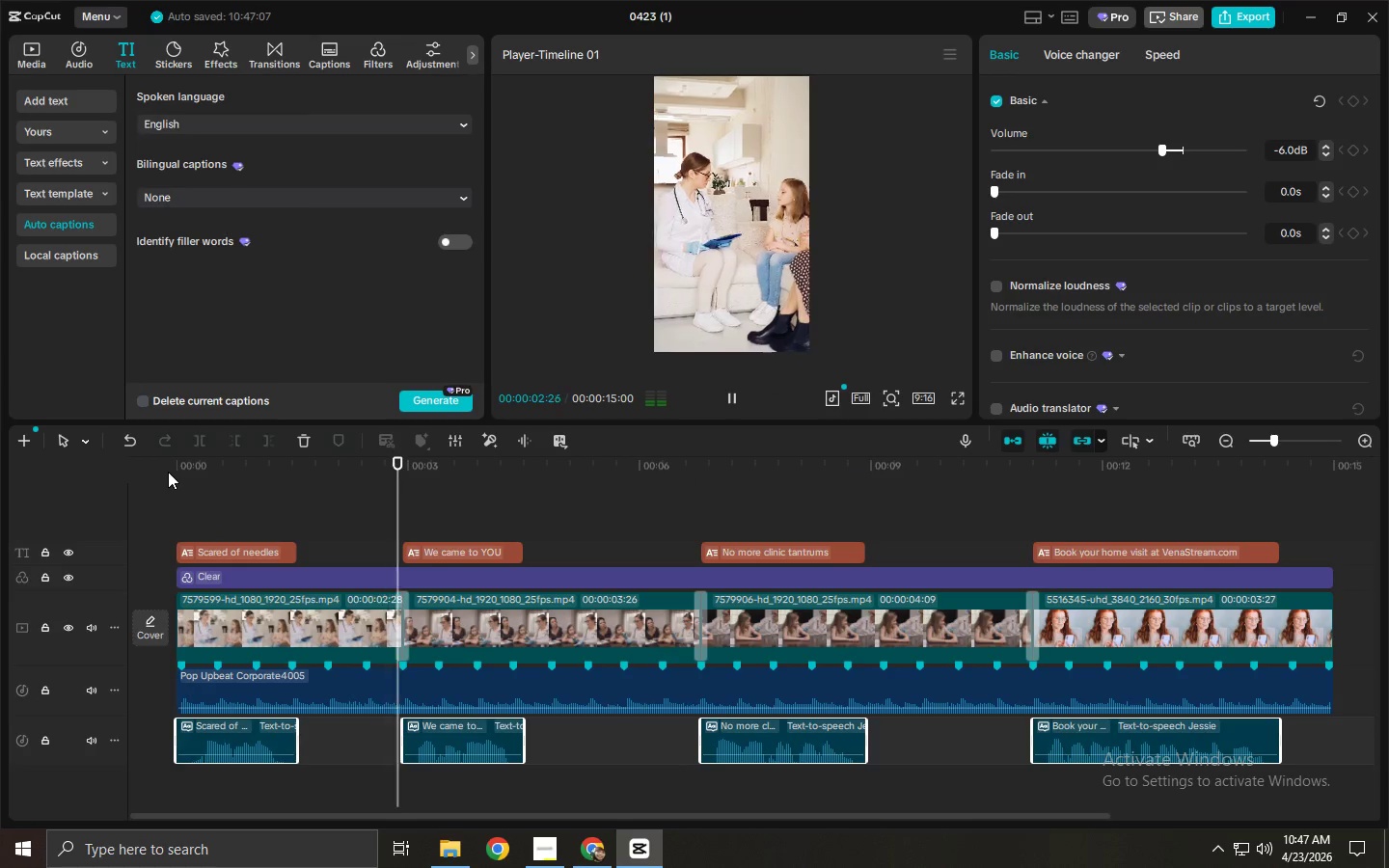 
key(Space)
 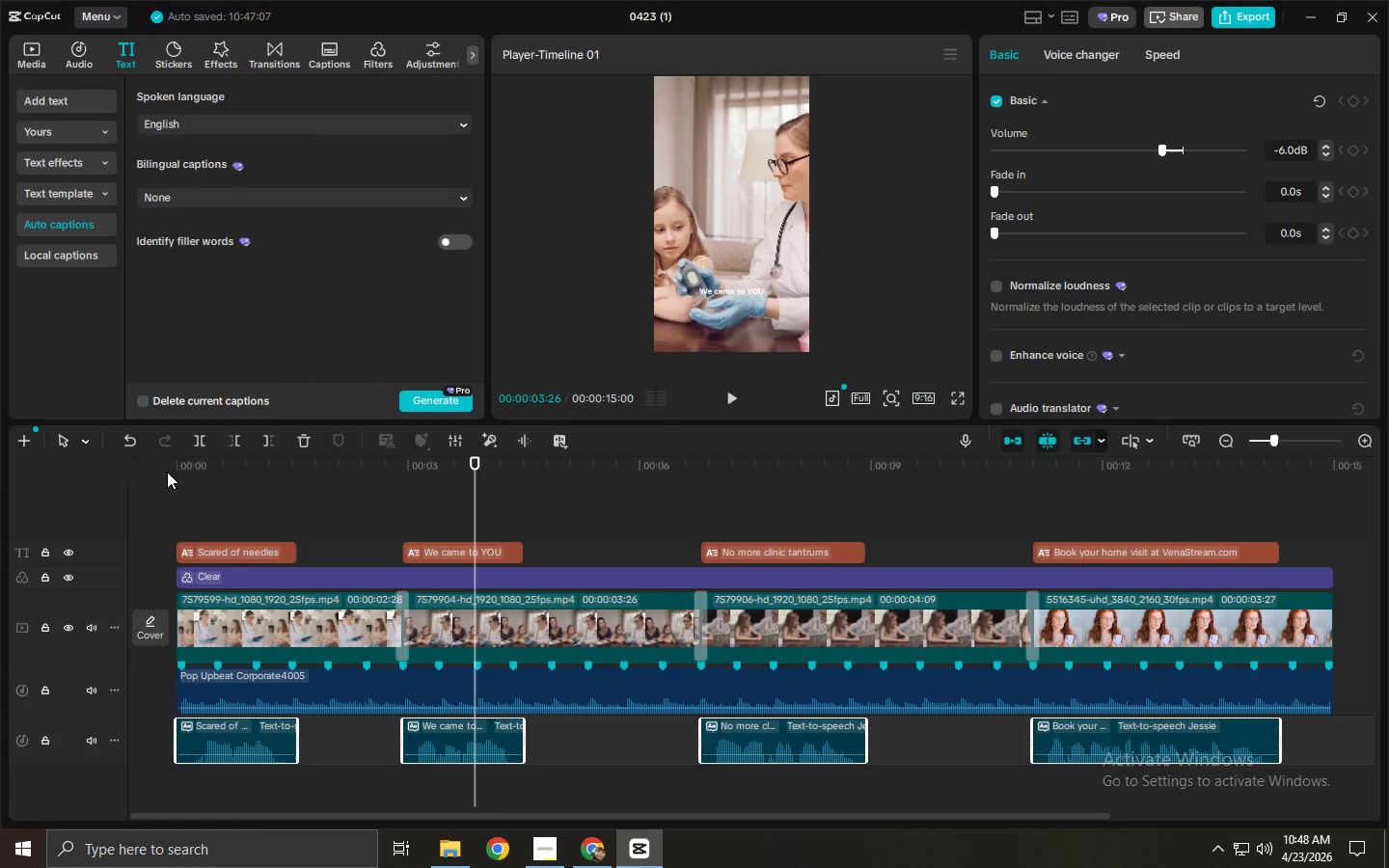 
wait(5.45)
 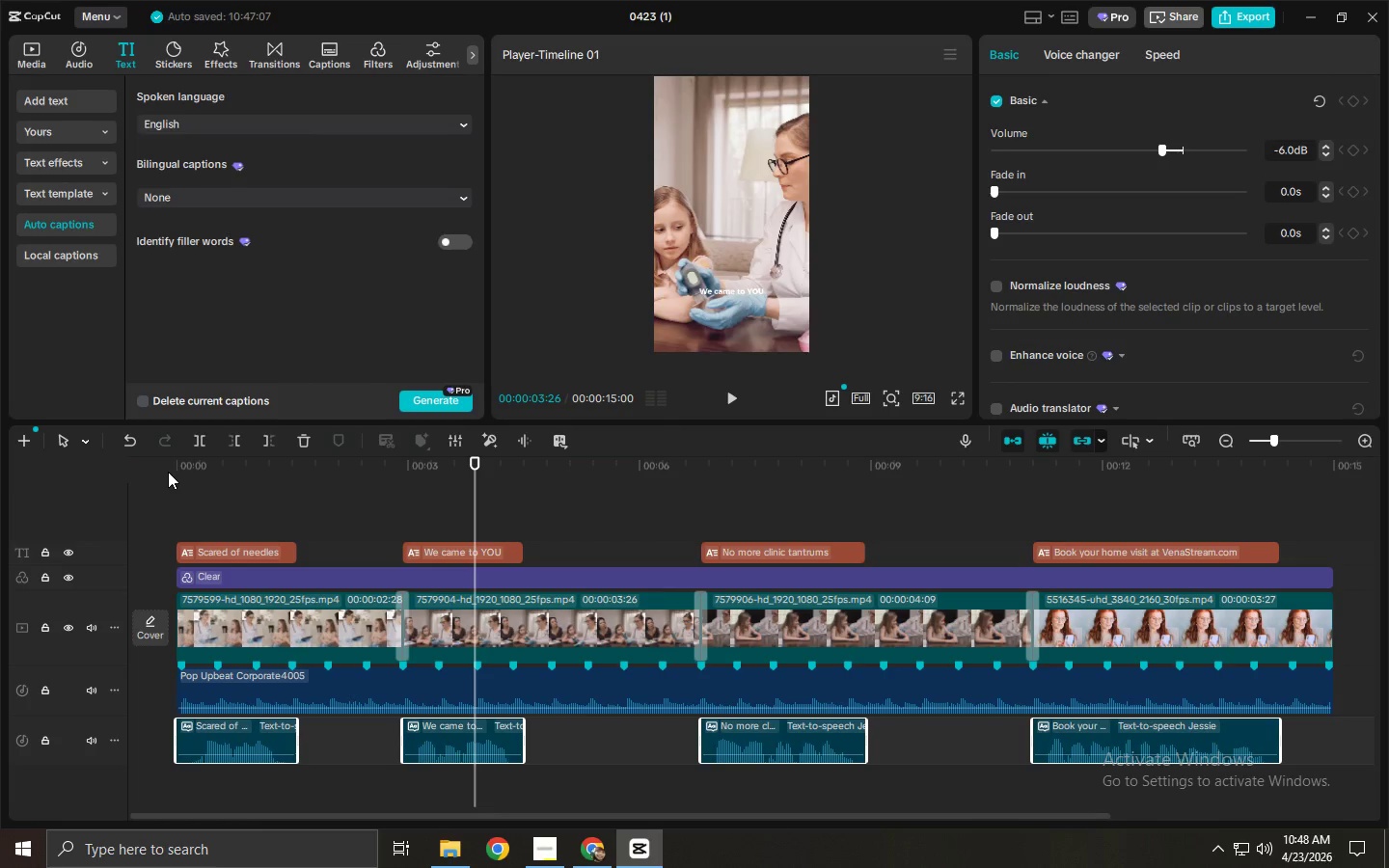 
key(Space)
 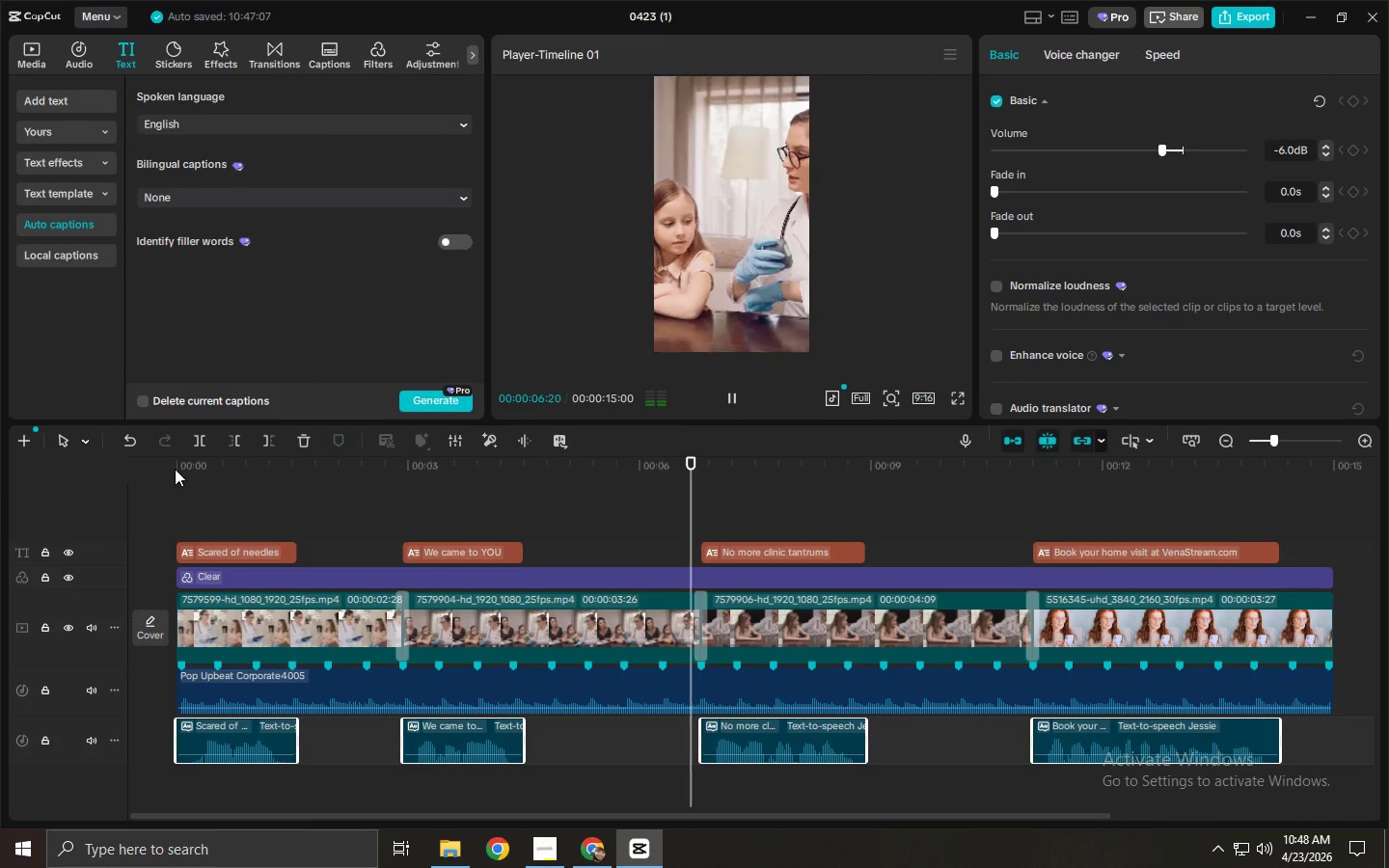 
key(Space)
 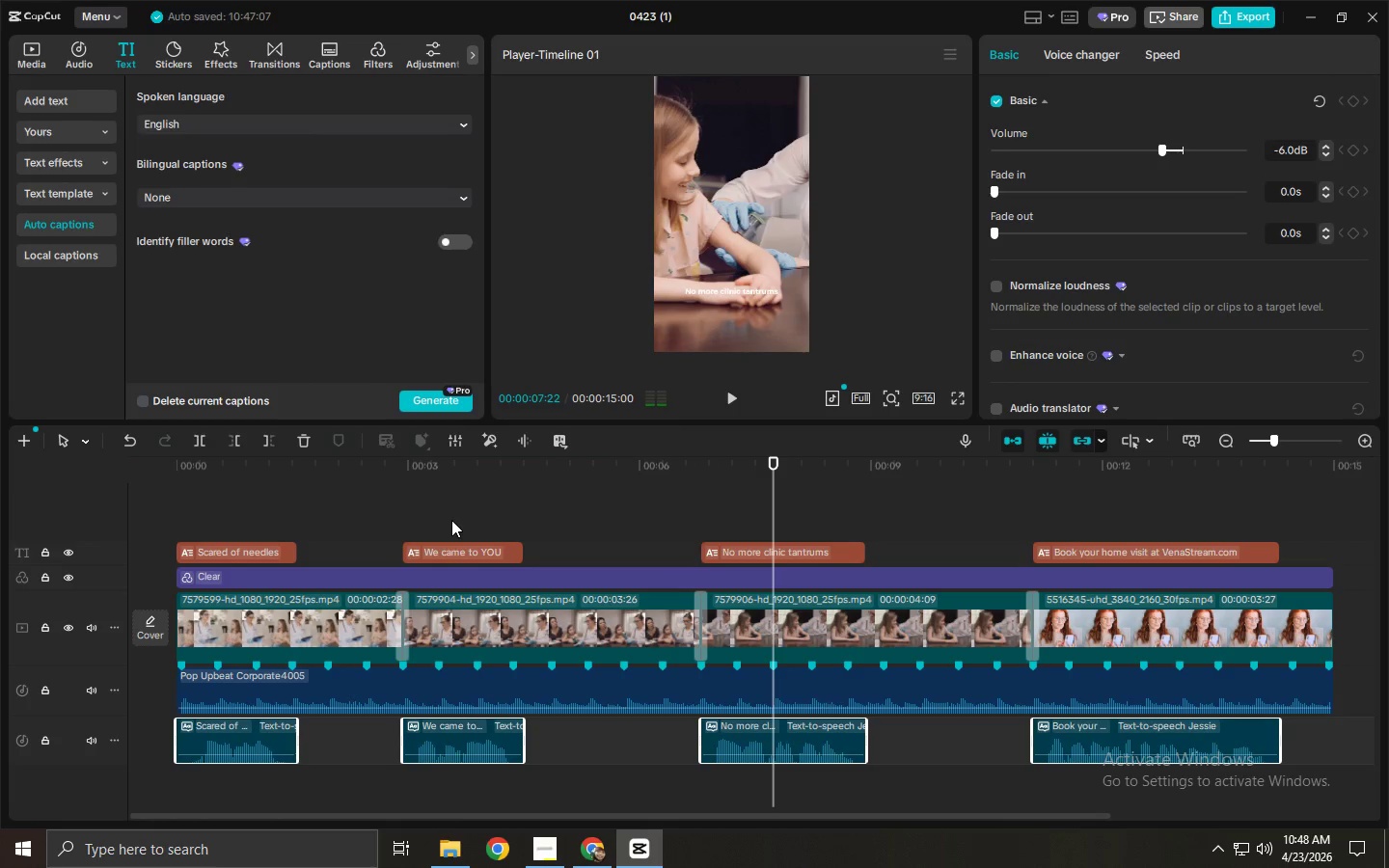 
key(Space)
 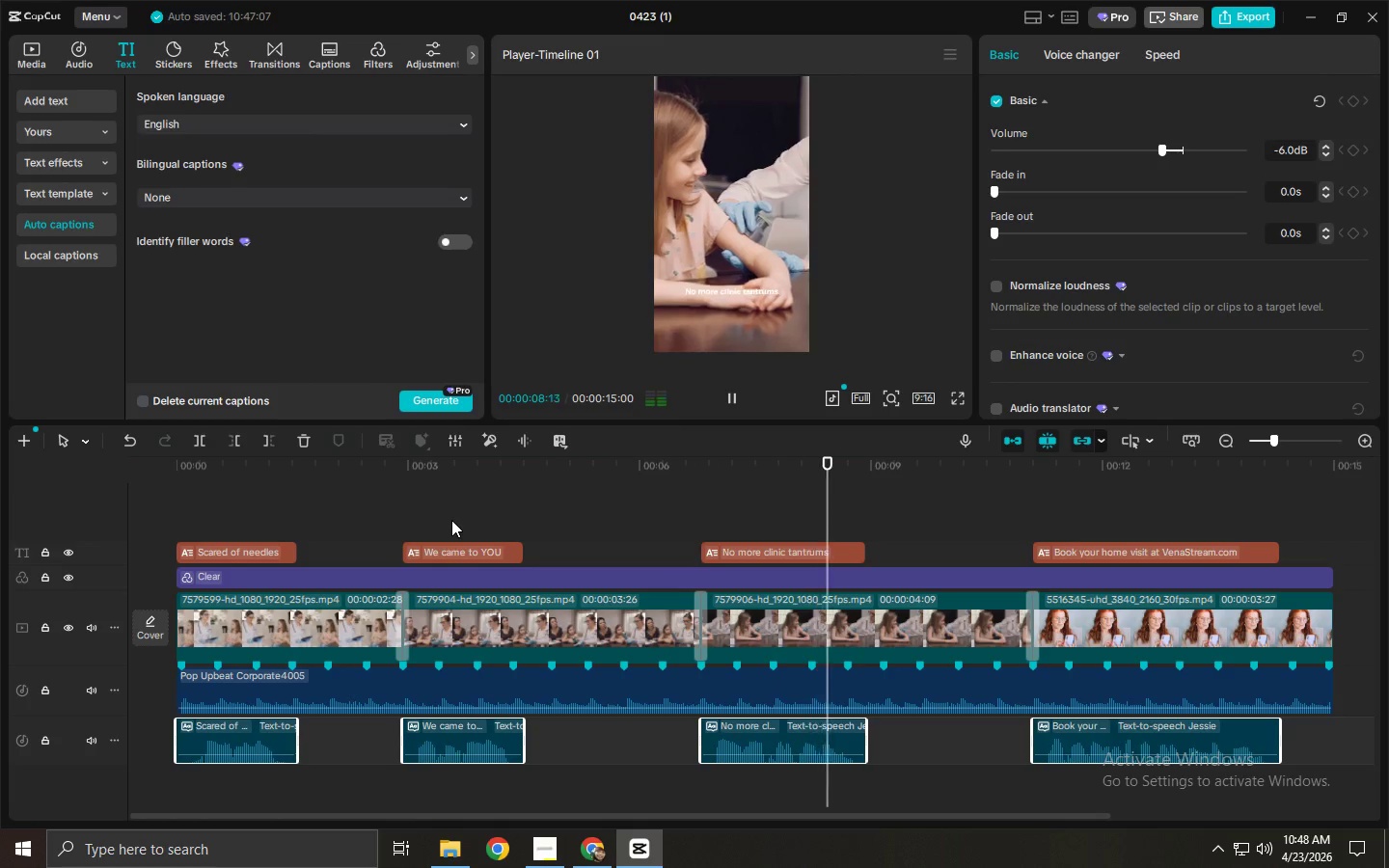 
key(Space)
 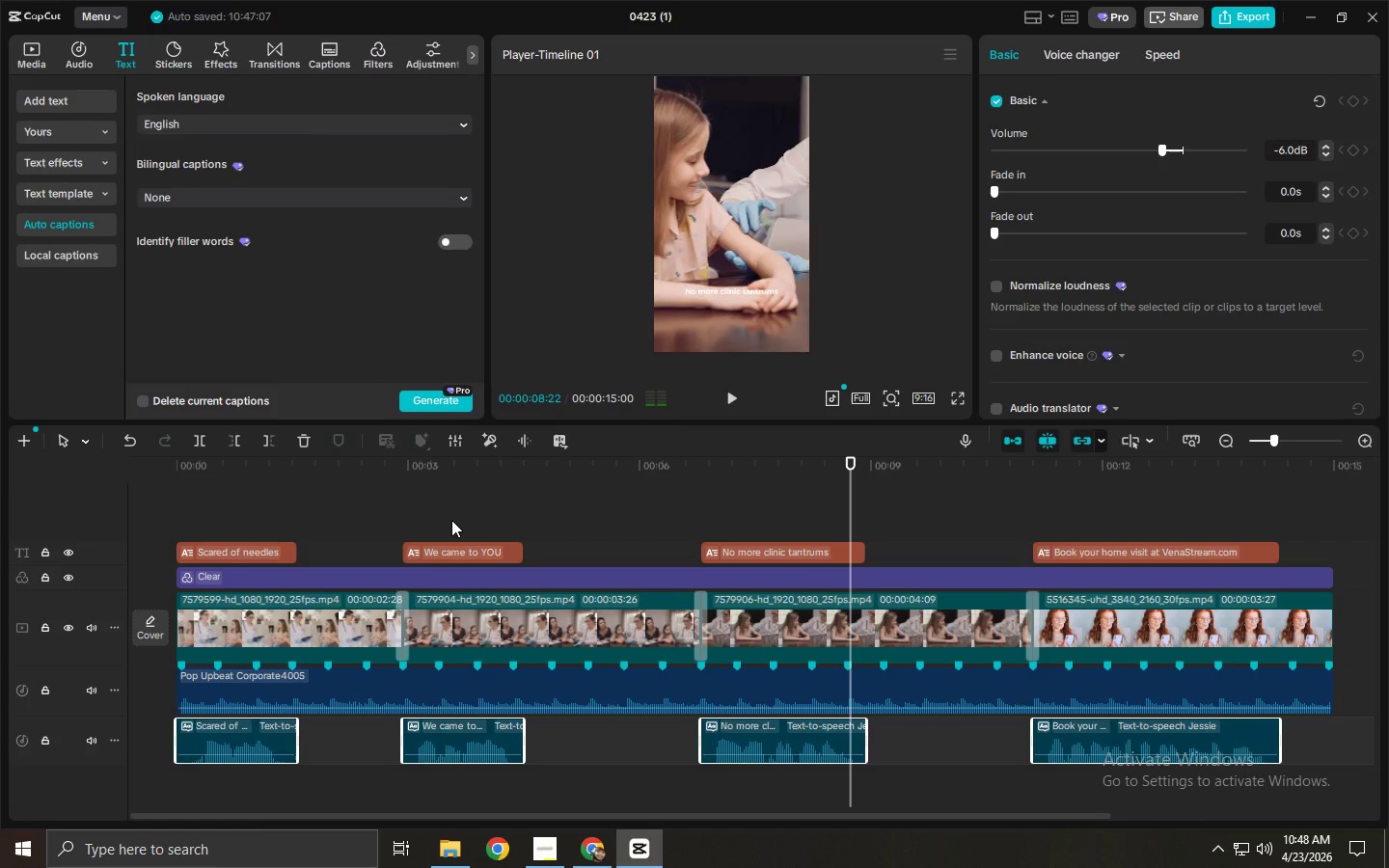 
key(Space)
 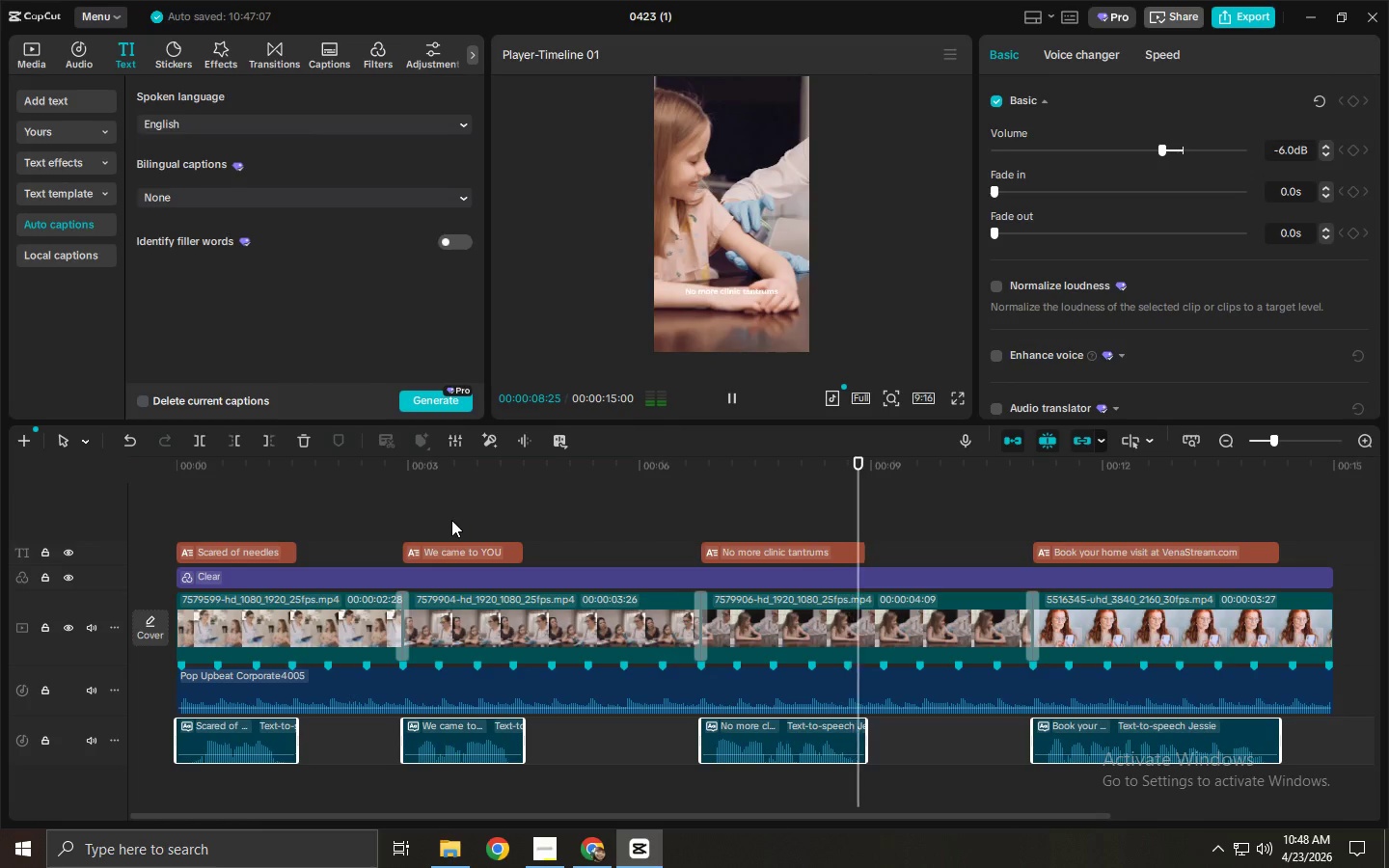 
key(Space)
 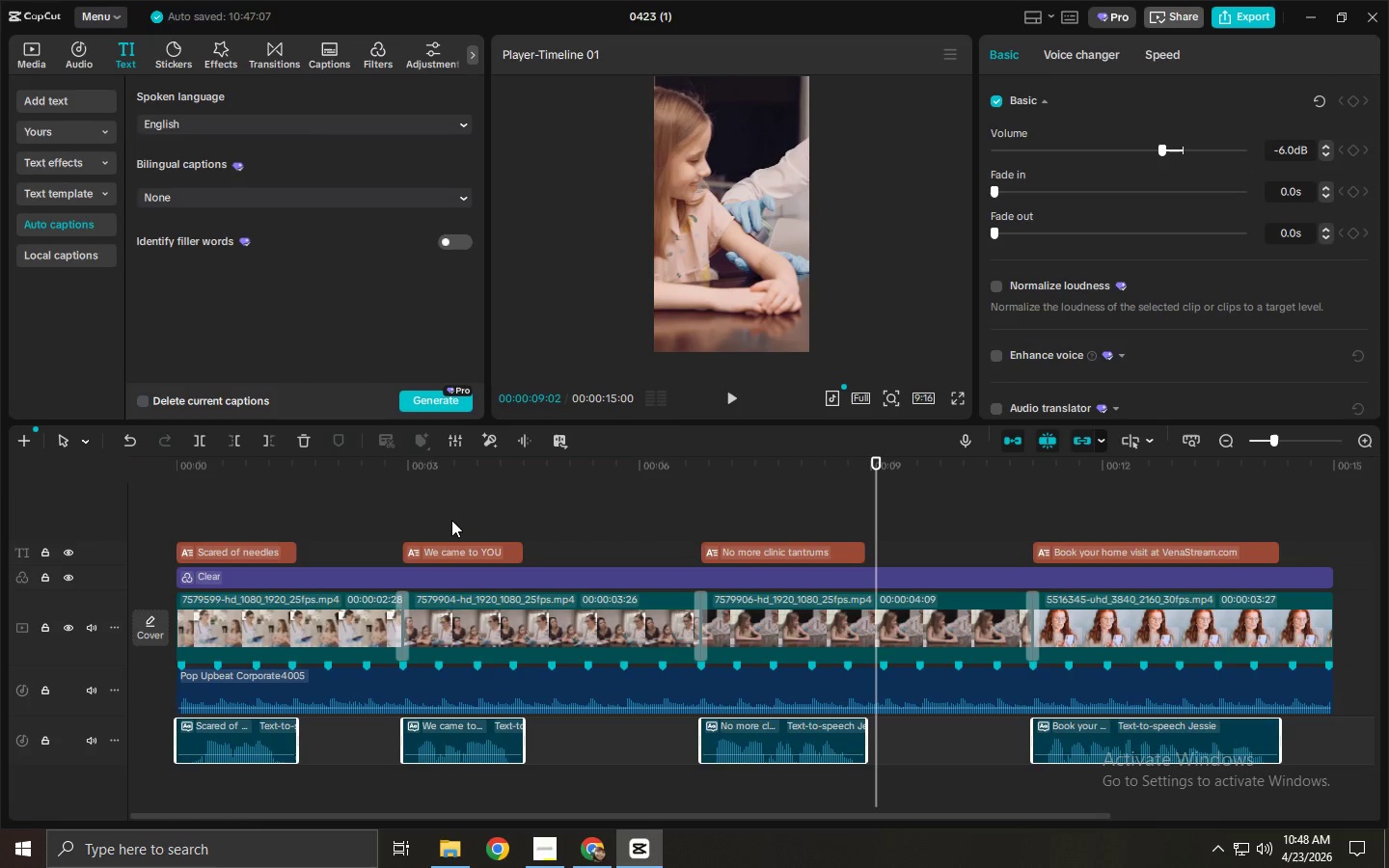 
wait(7.72)
 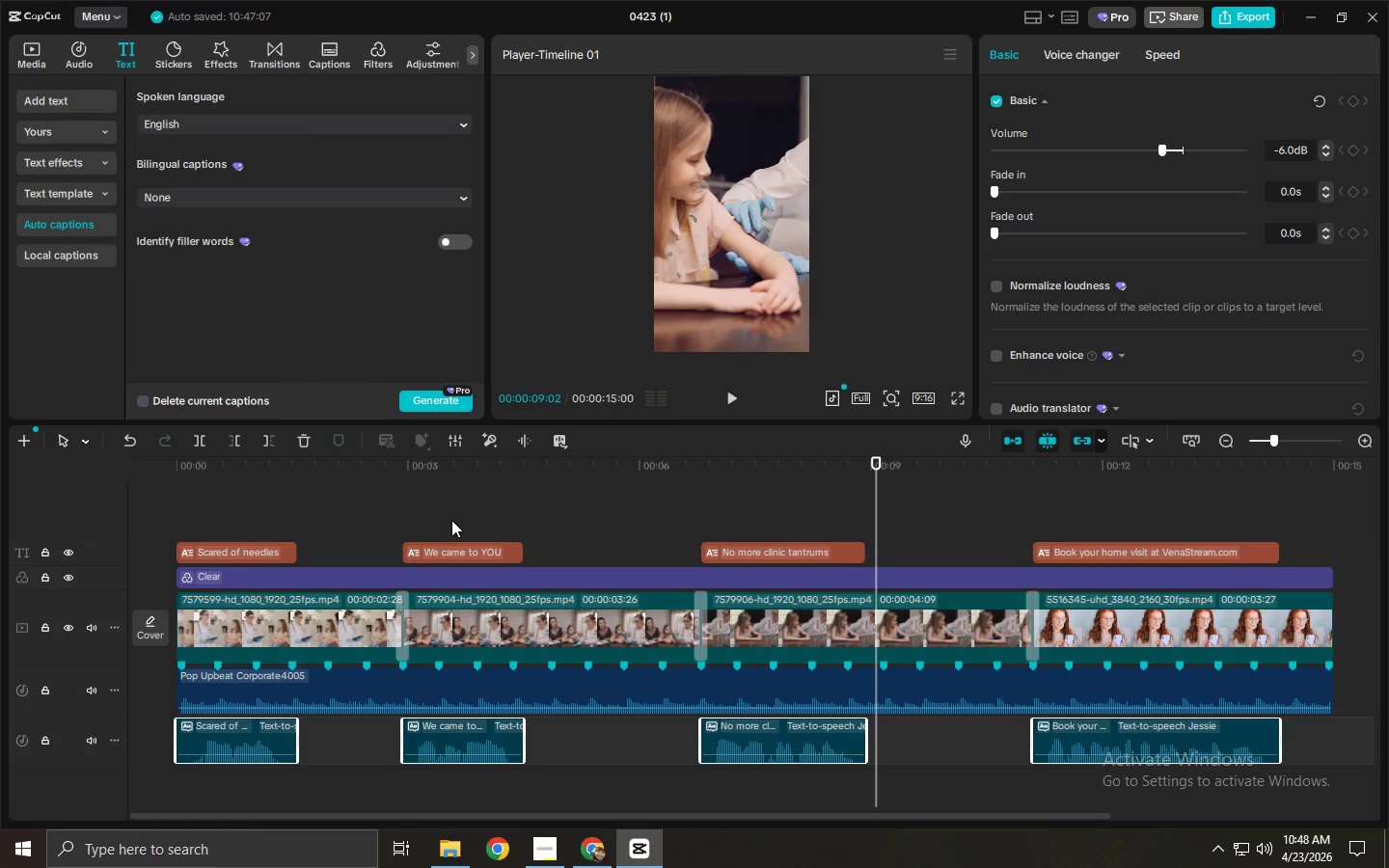 
key(Space)
 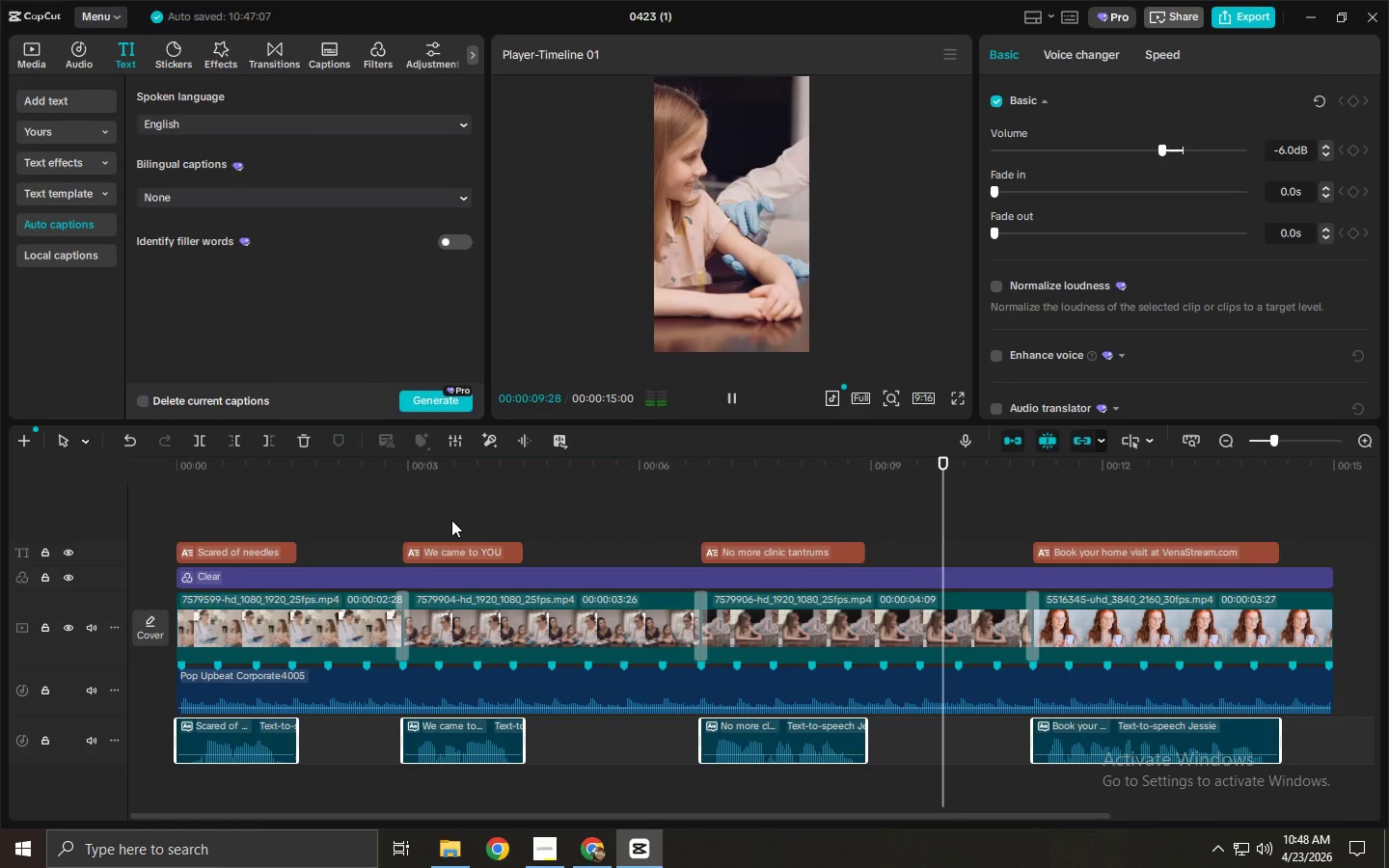 
key(Space)
 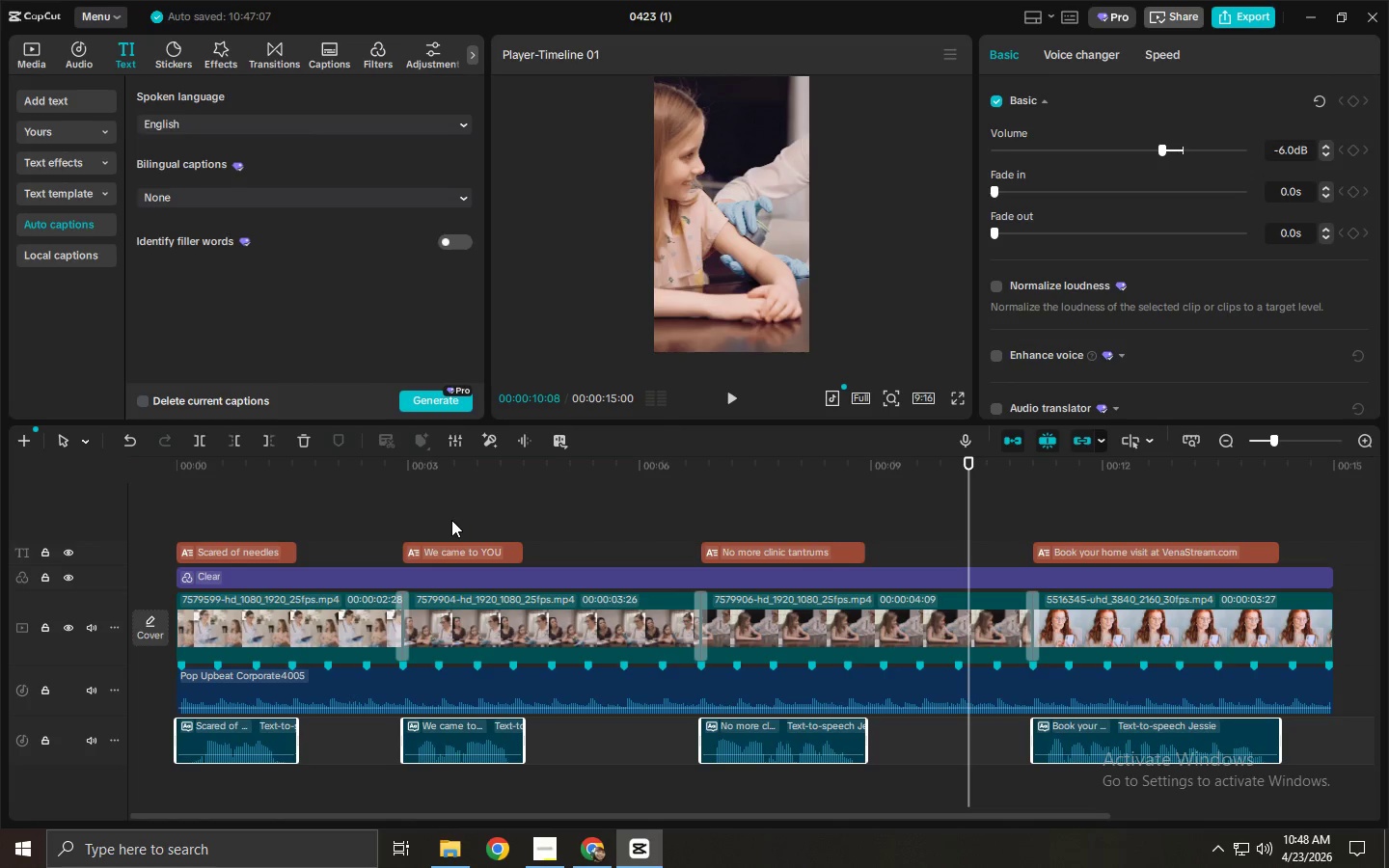 
key(Space)
 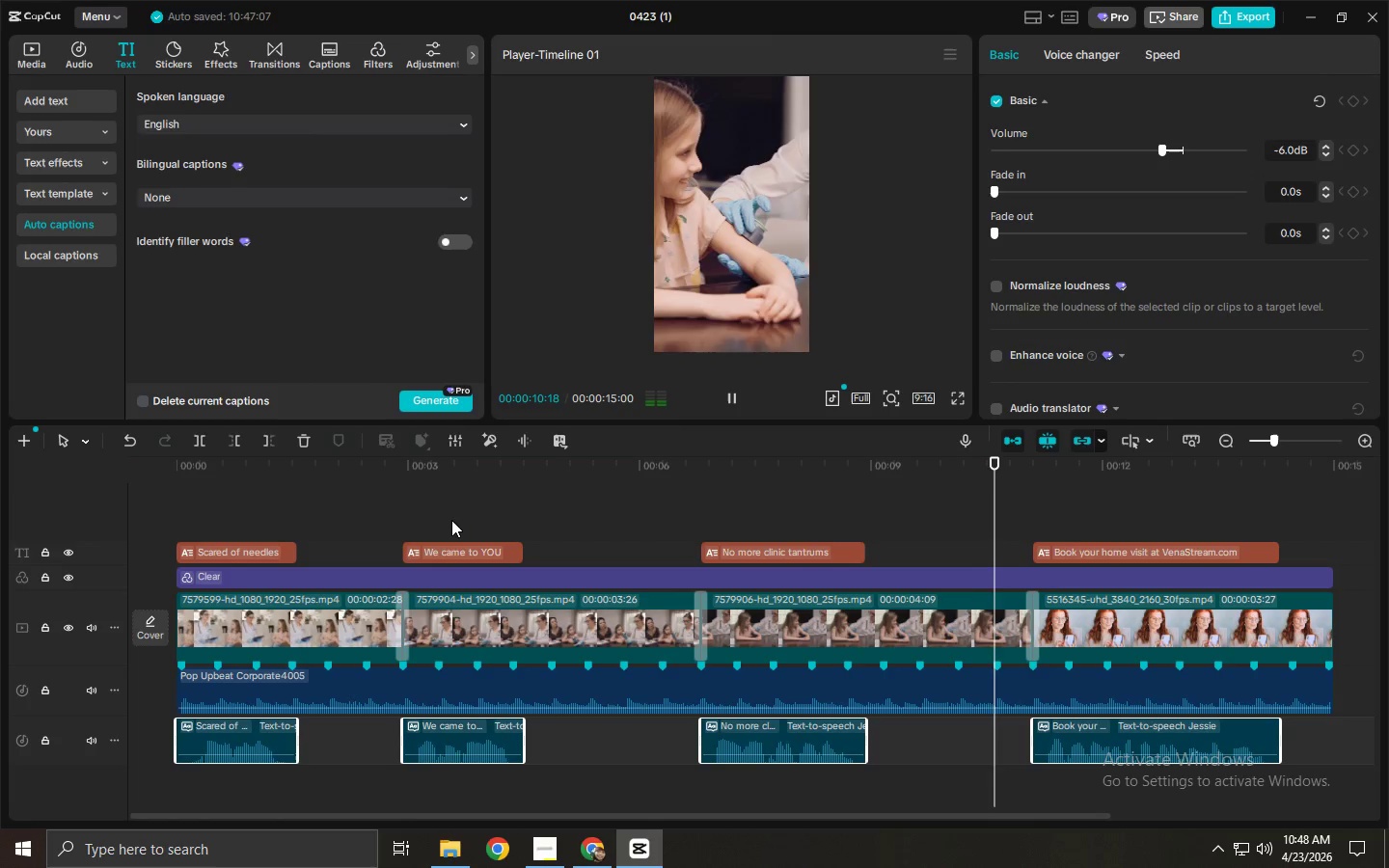 
key(Space)
 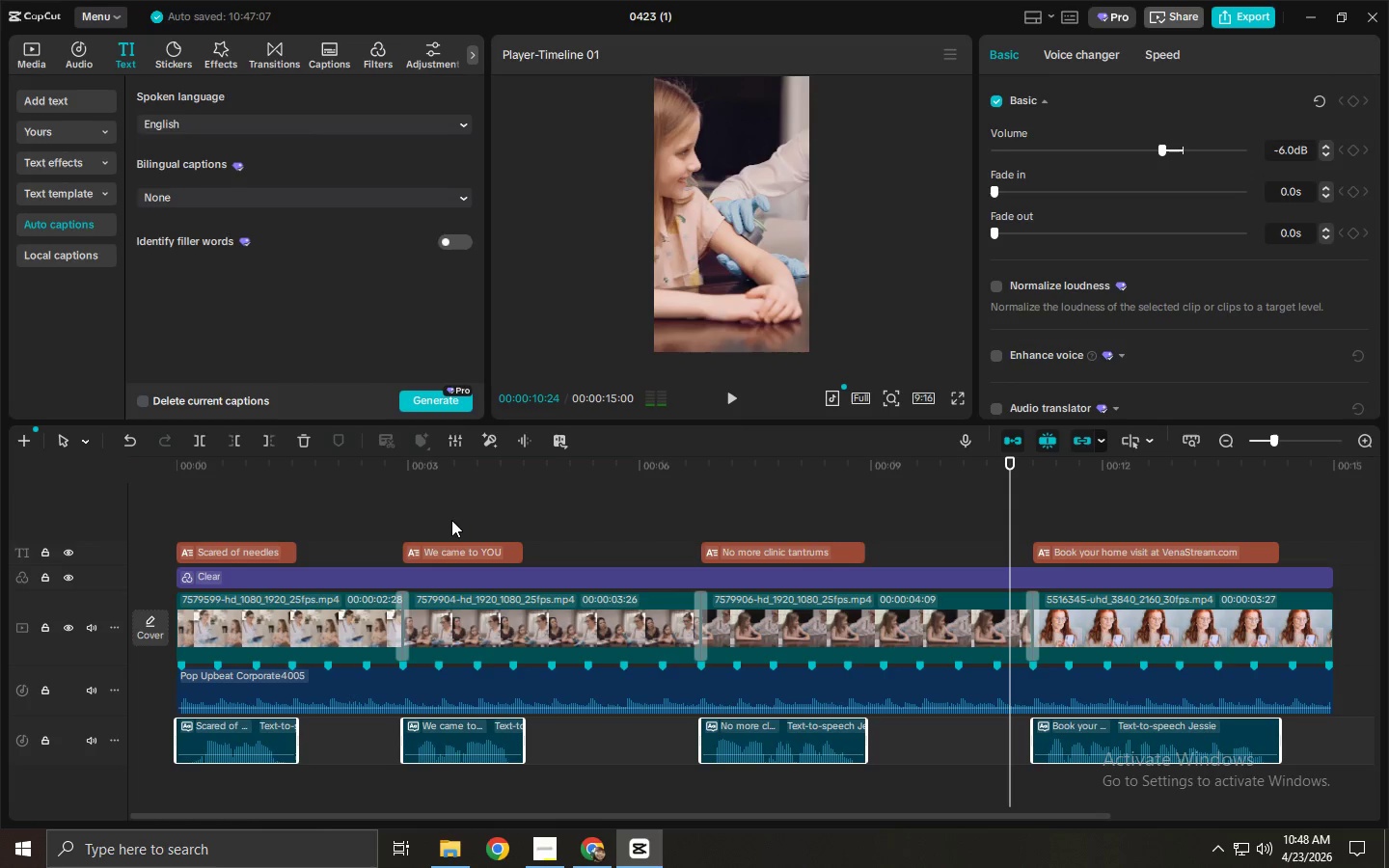 
key(Space)
 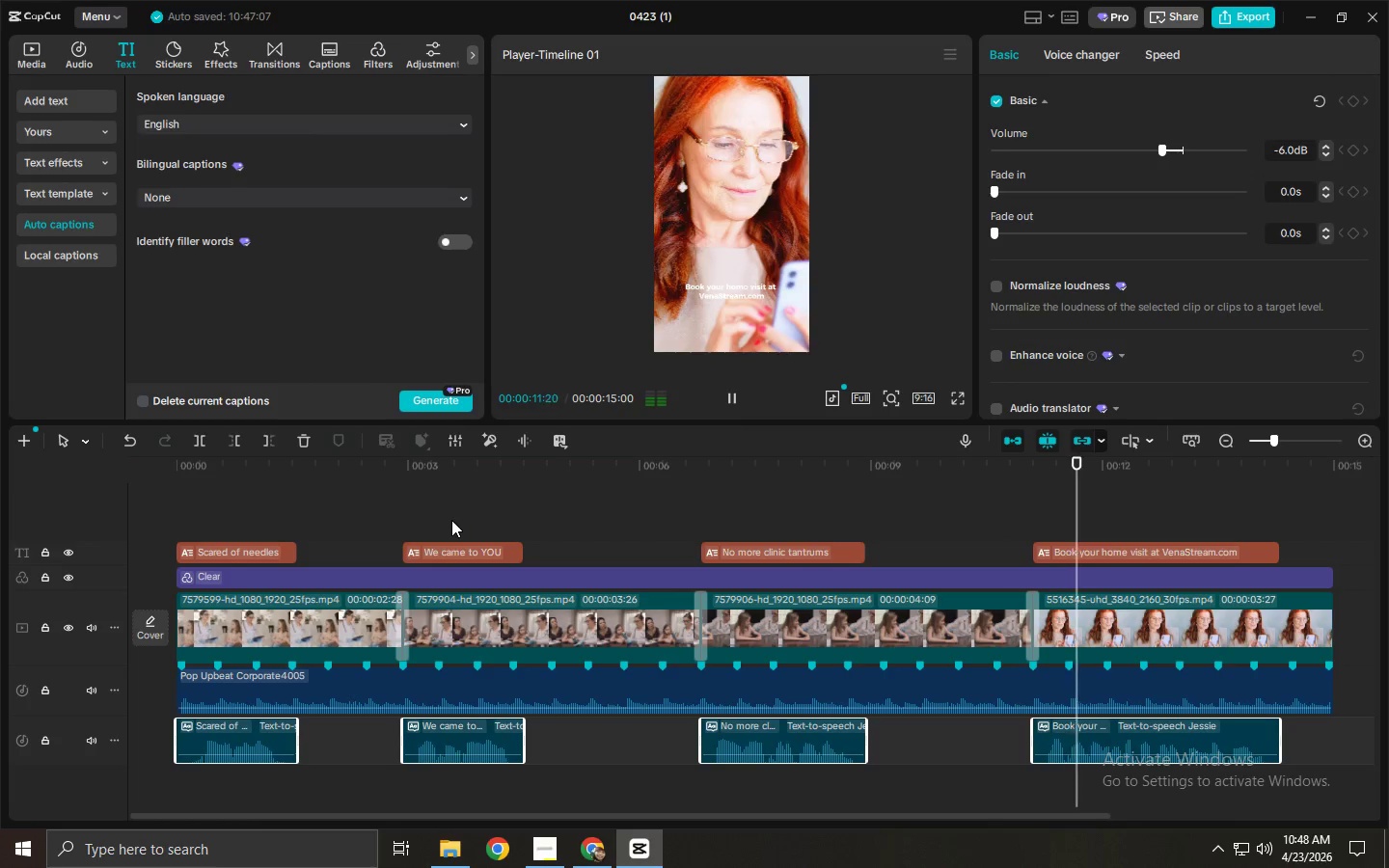 
key(Space)
 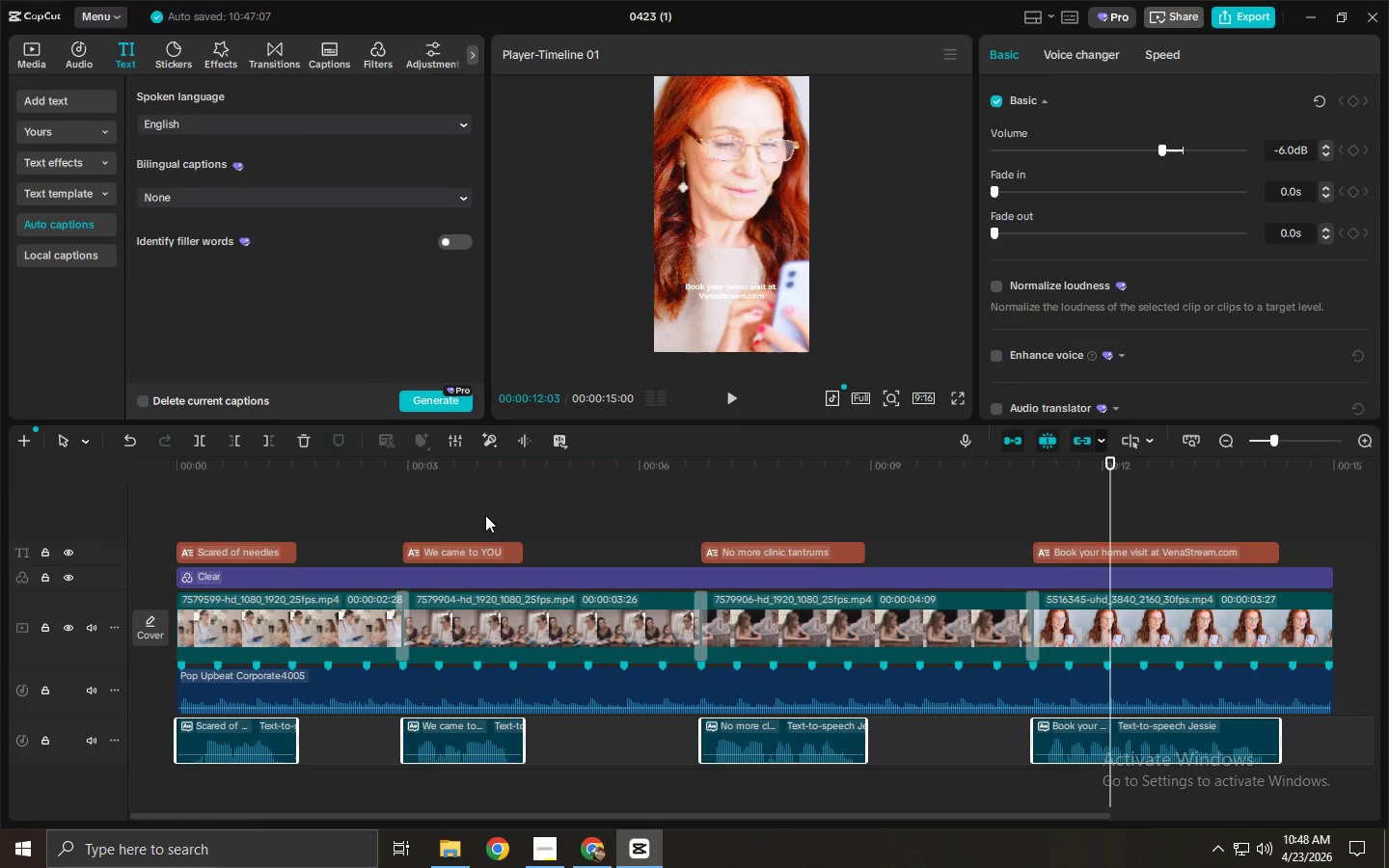 
wait(9.39)
 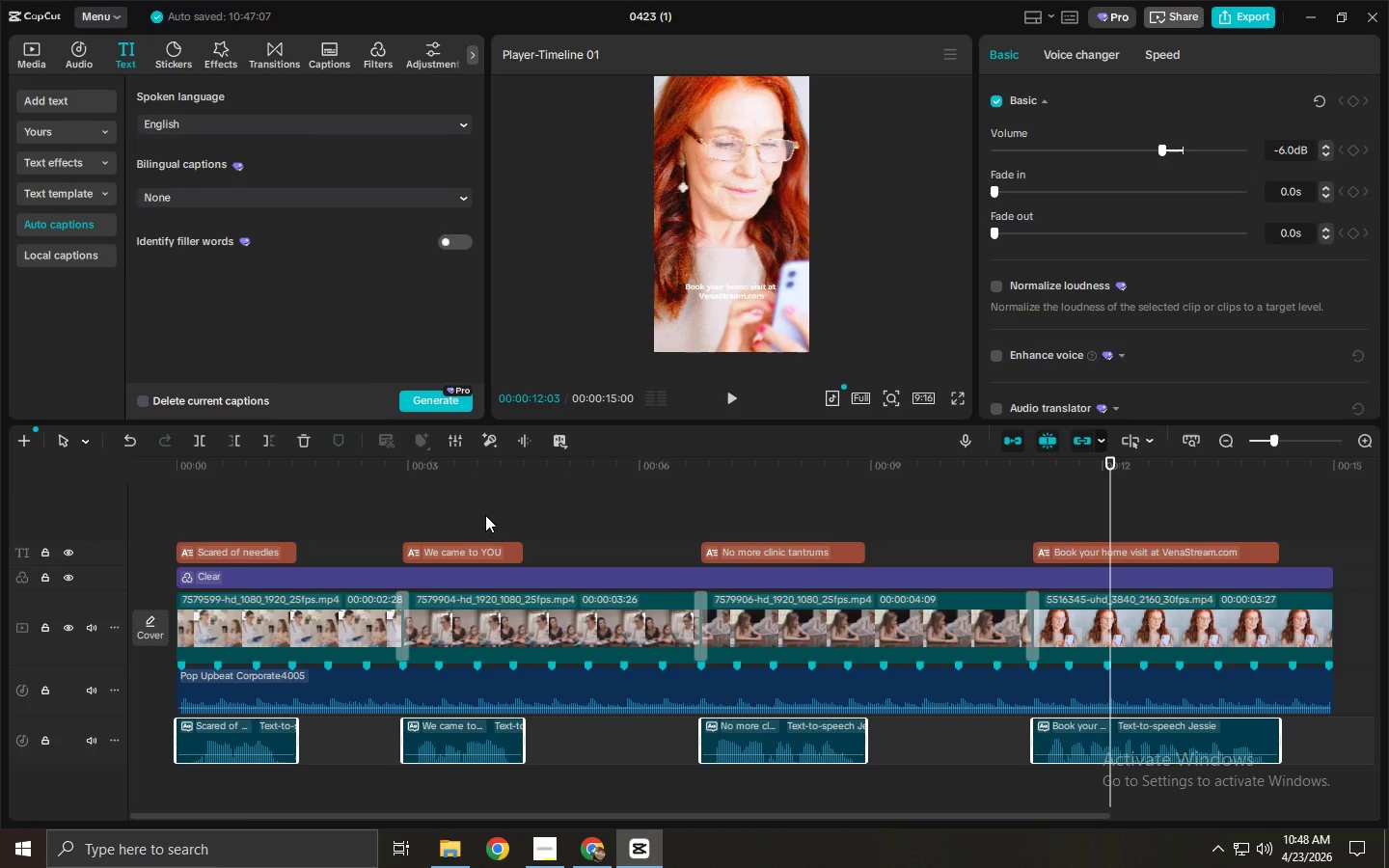 
key(Space)
 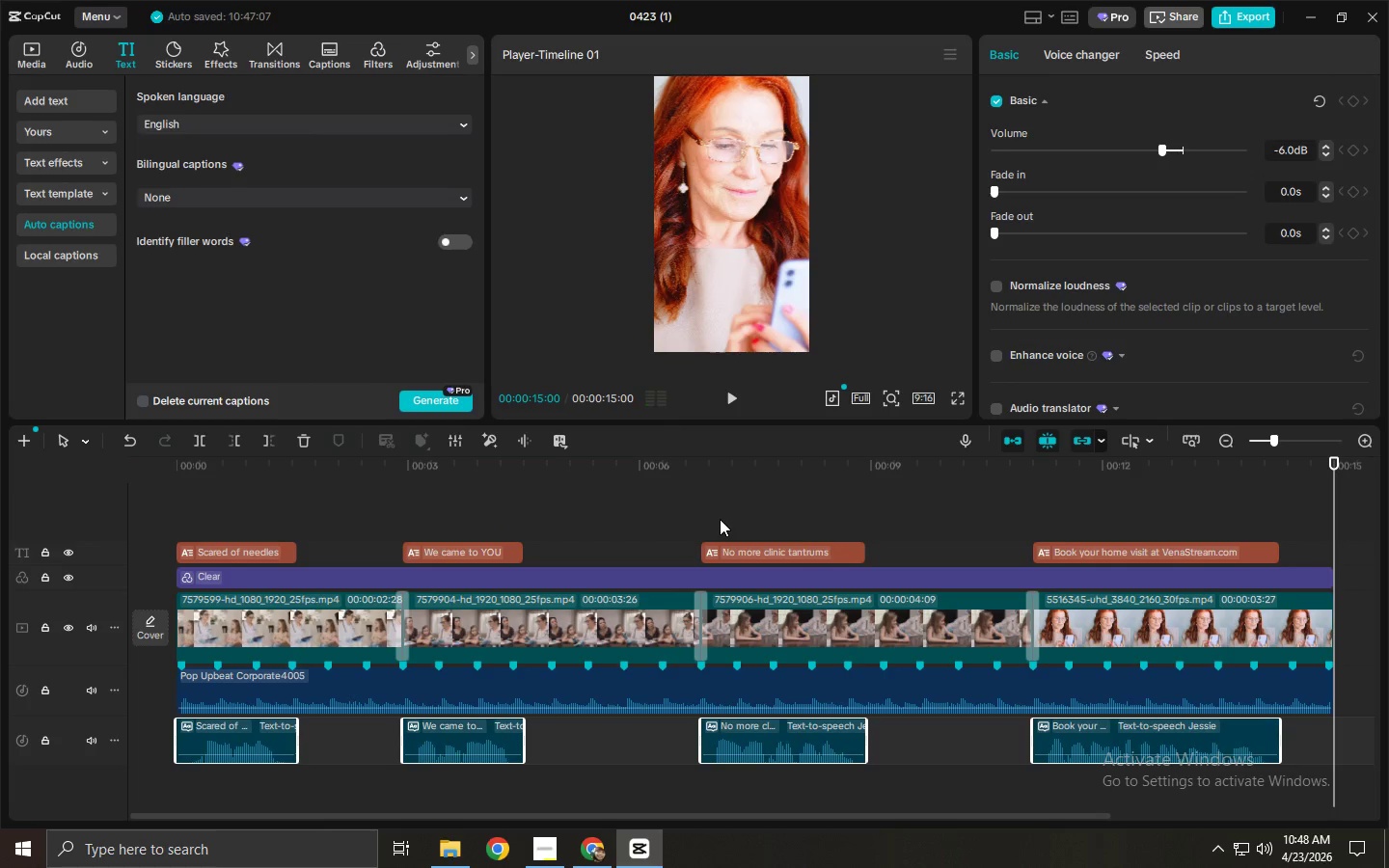 
left_click([353, 481])
 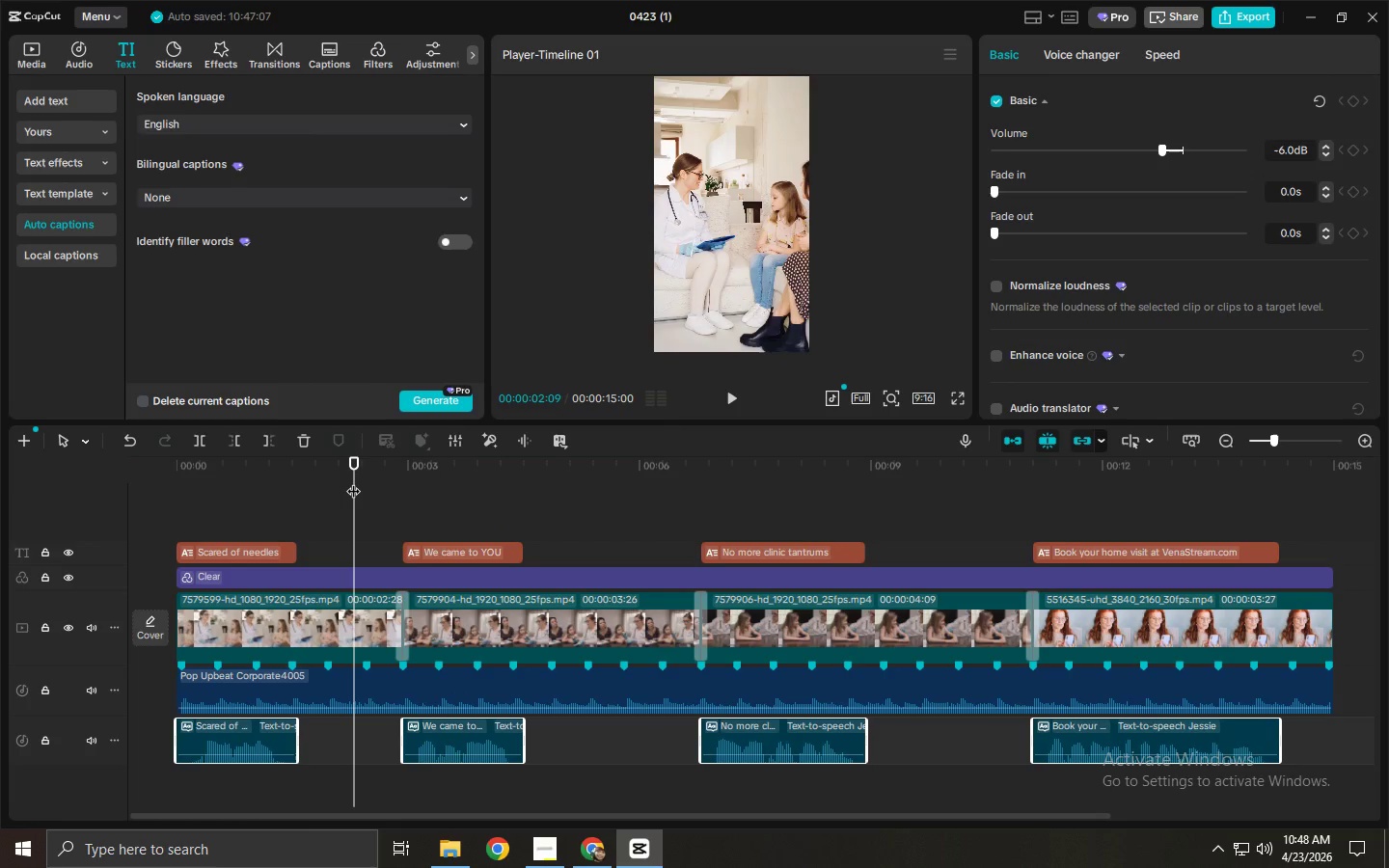 
key(Space)
 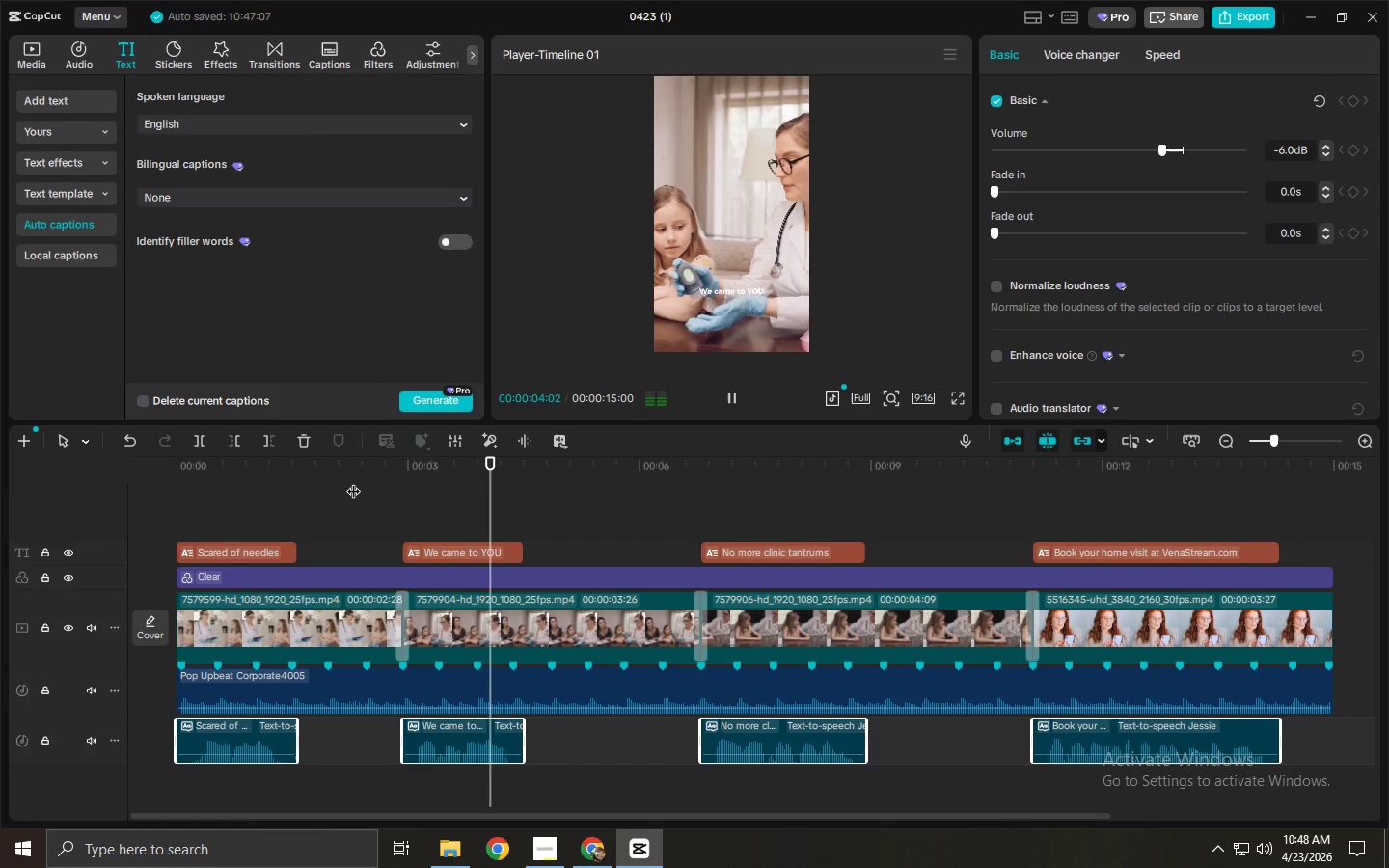 
key(Space)
 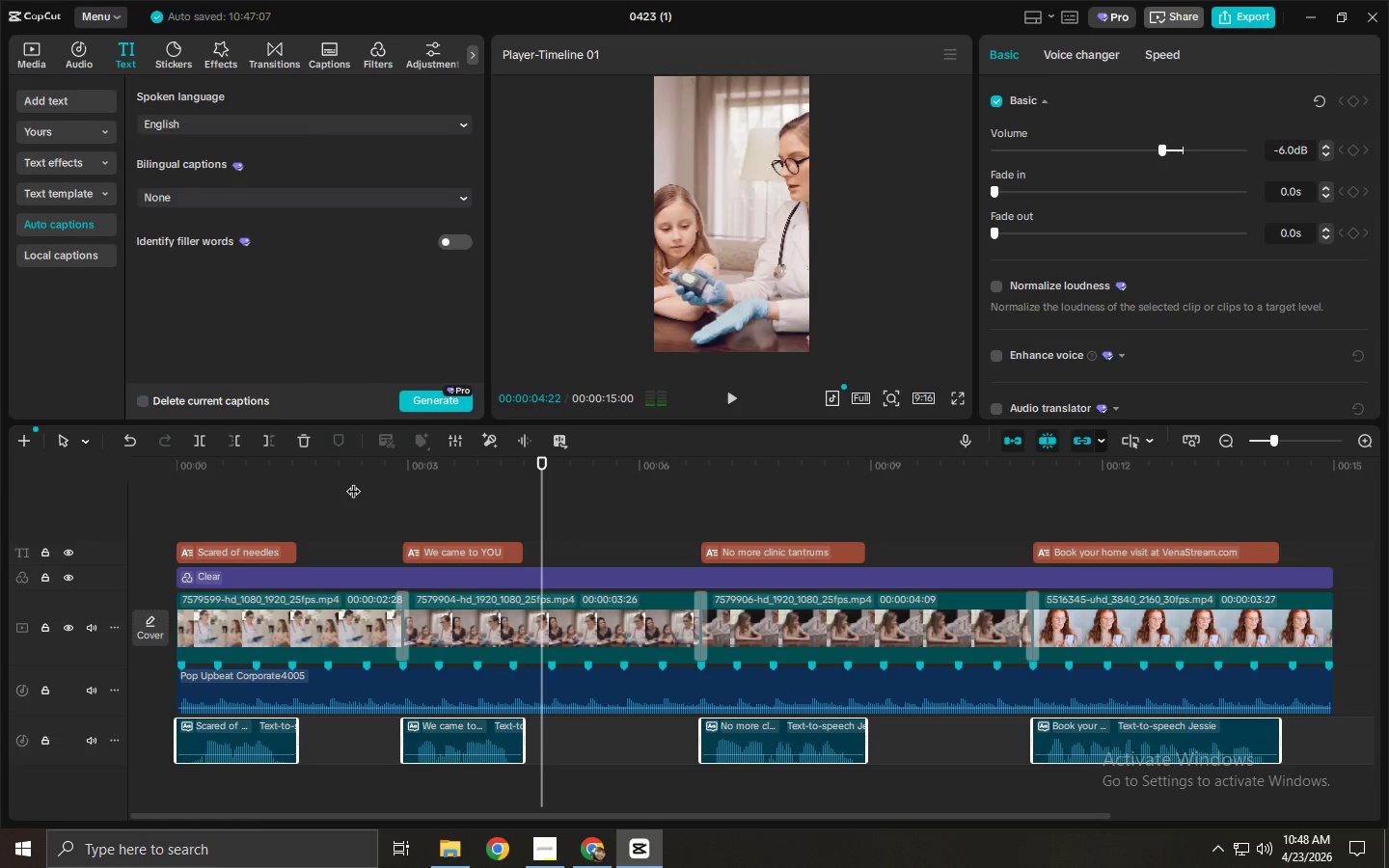 
key(Space)
 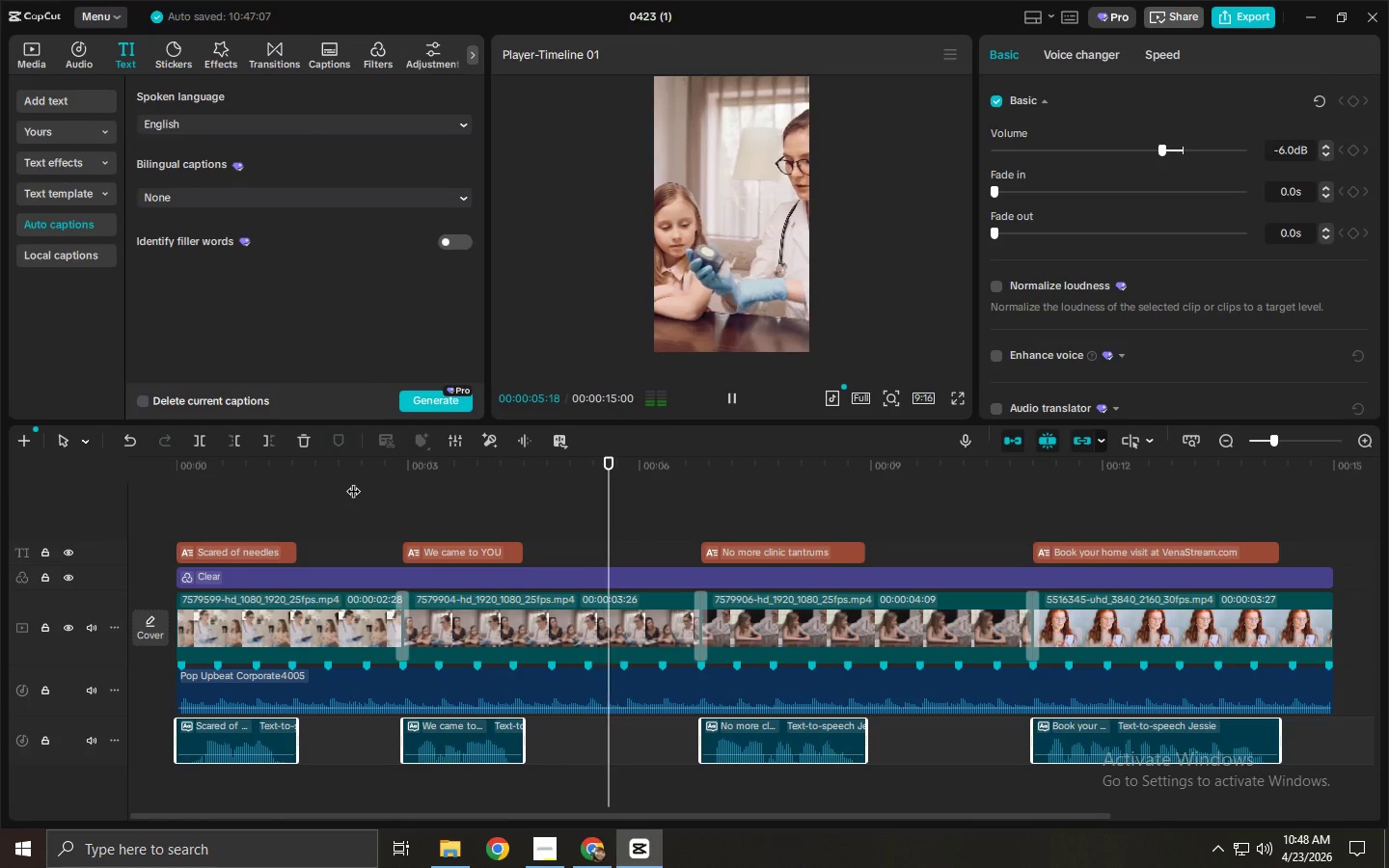 
key(Space)
 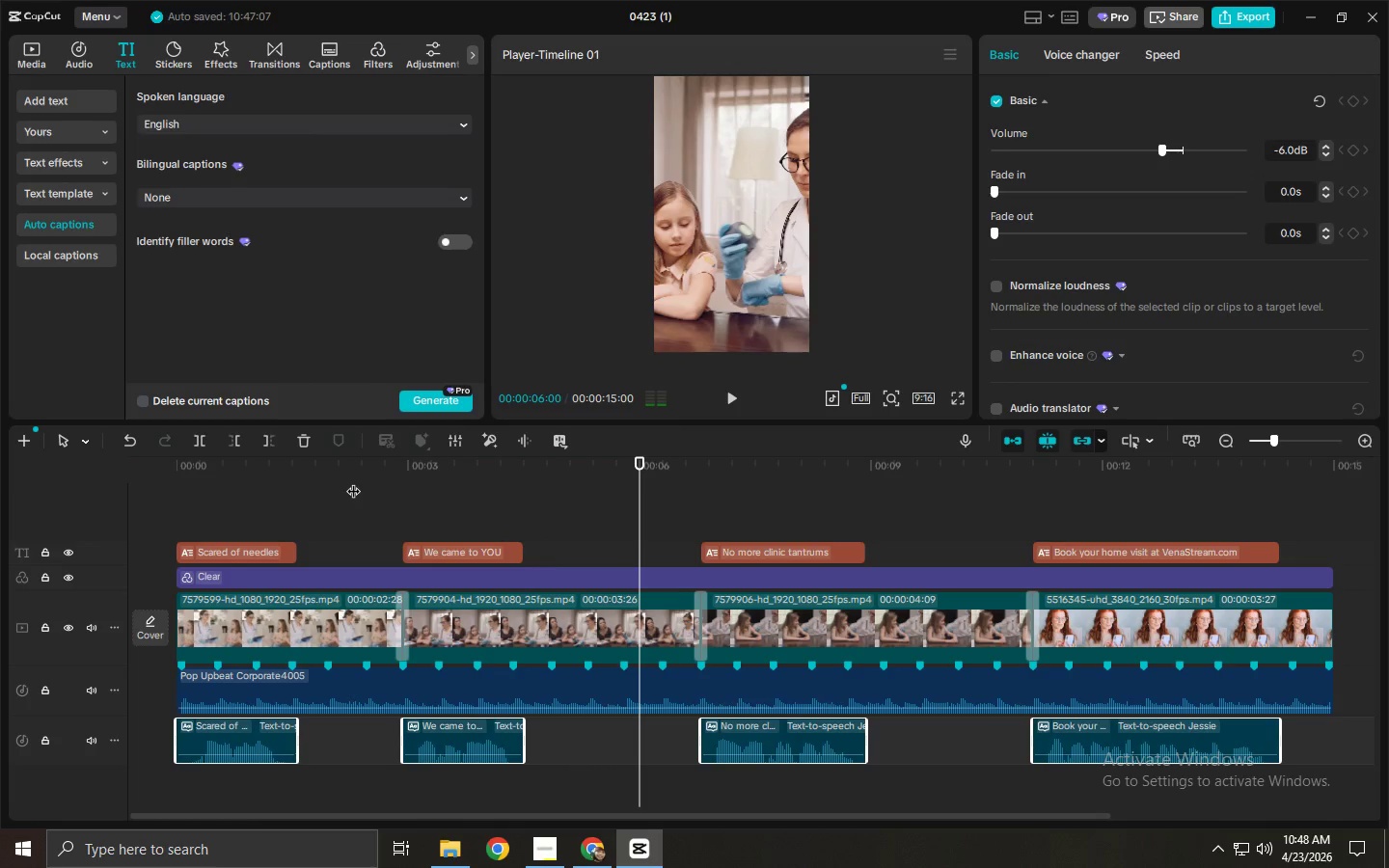 
key(Space)
 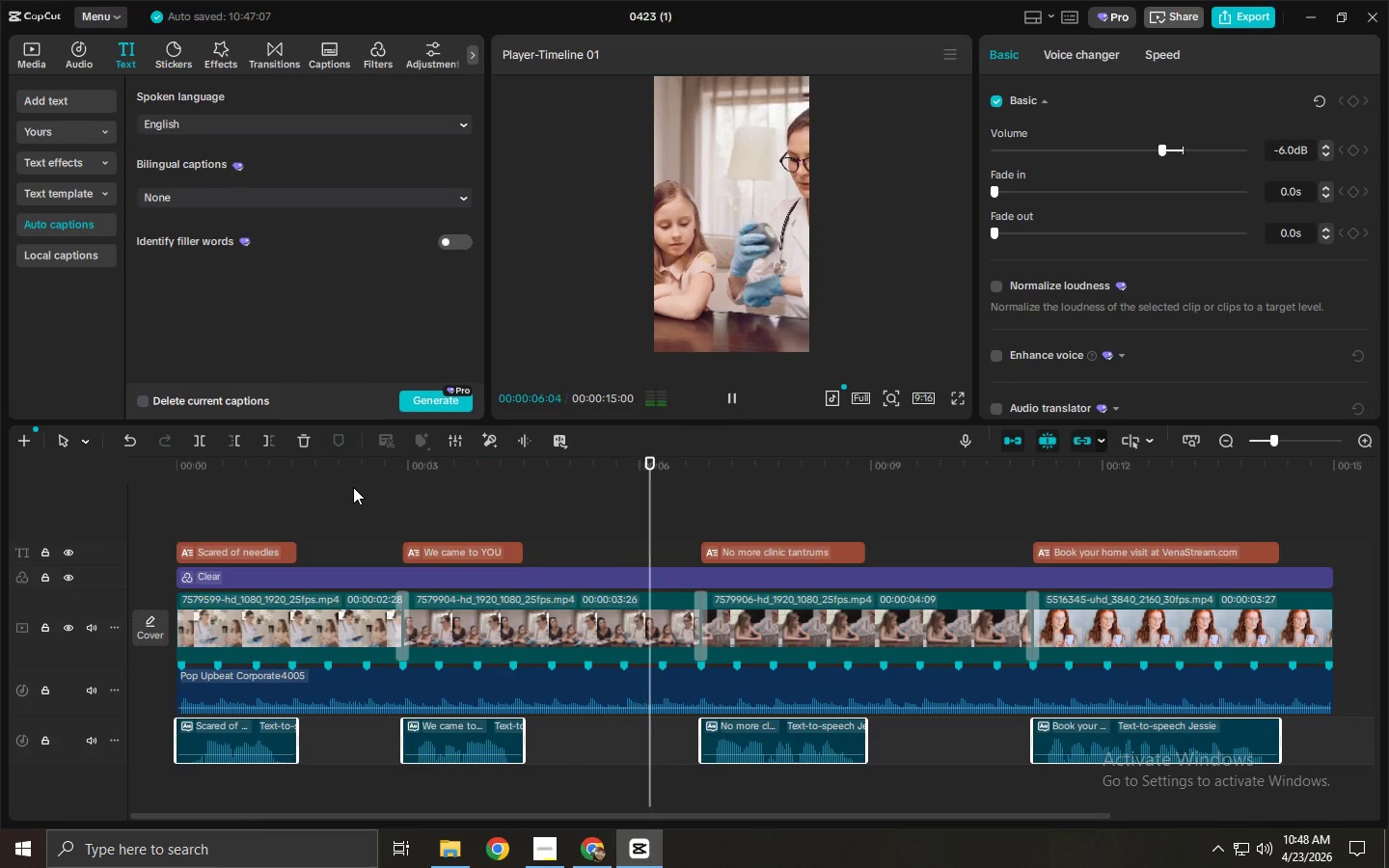 
key(Space)
 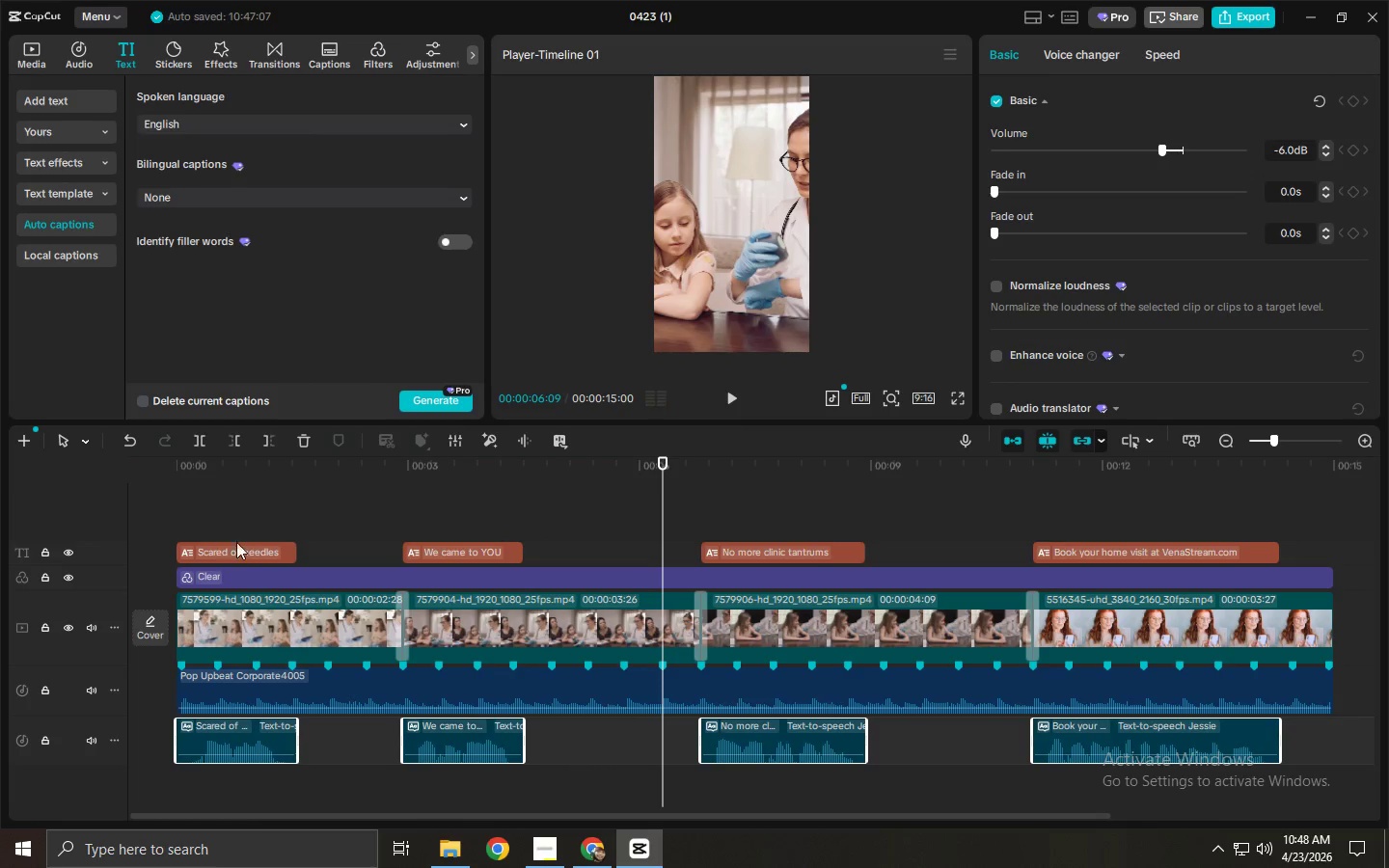 
left_click_drag(start_coordinate=[225, 517], to_coordinate=[1147, 554])
 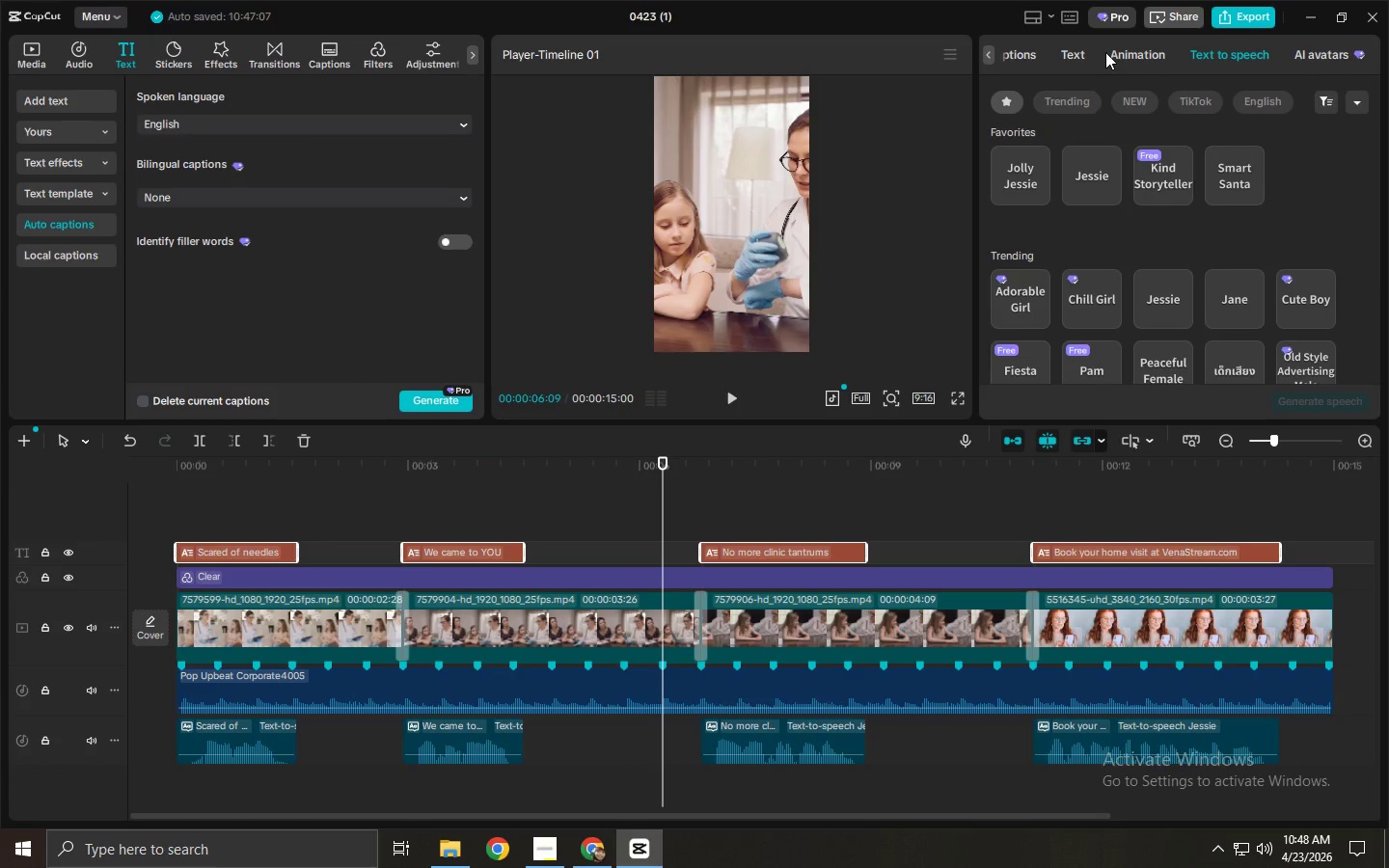 
left_click([1111, 53])
 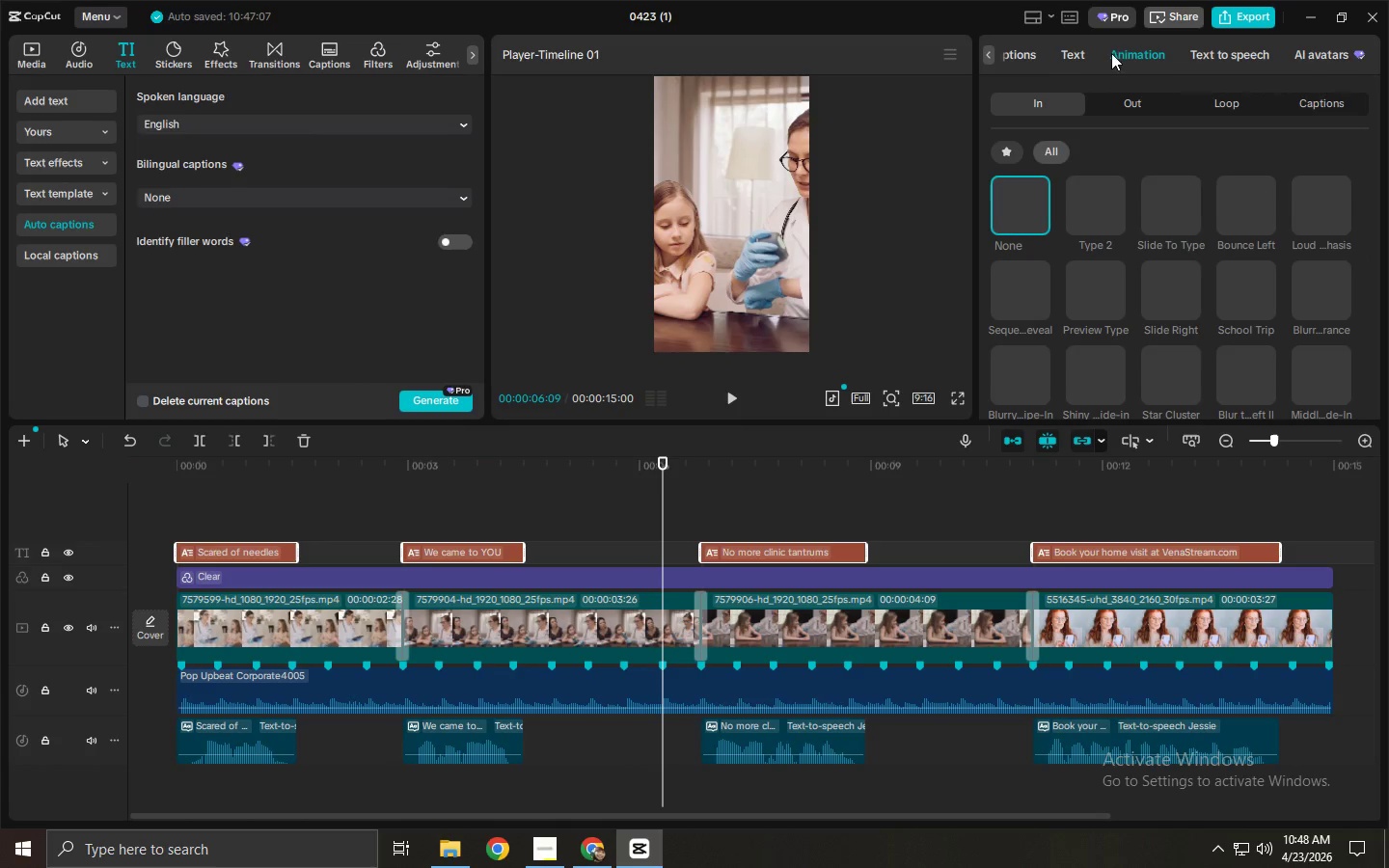 
left_click([1062, 52])
 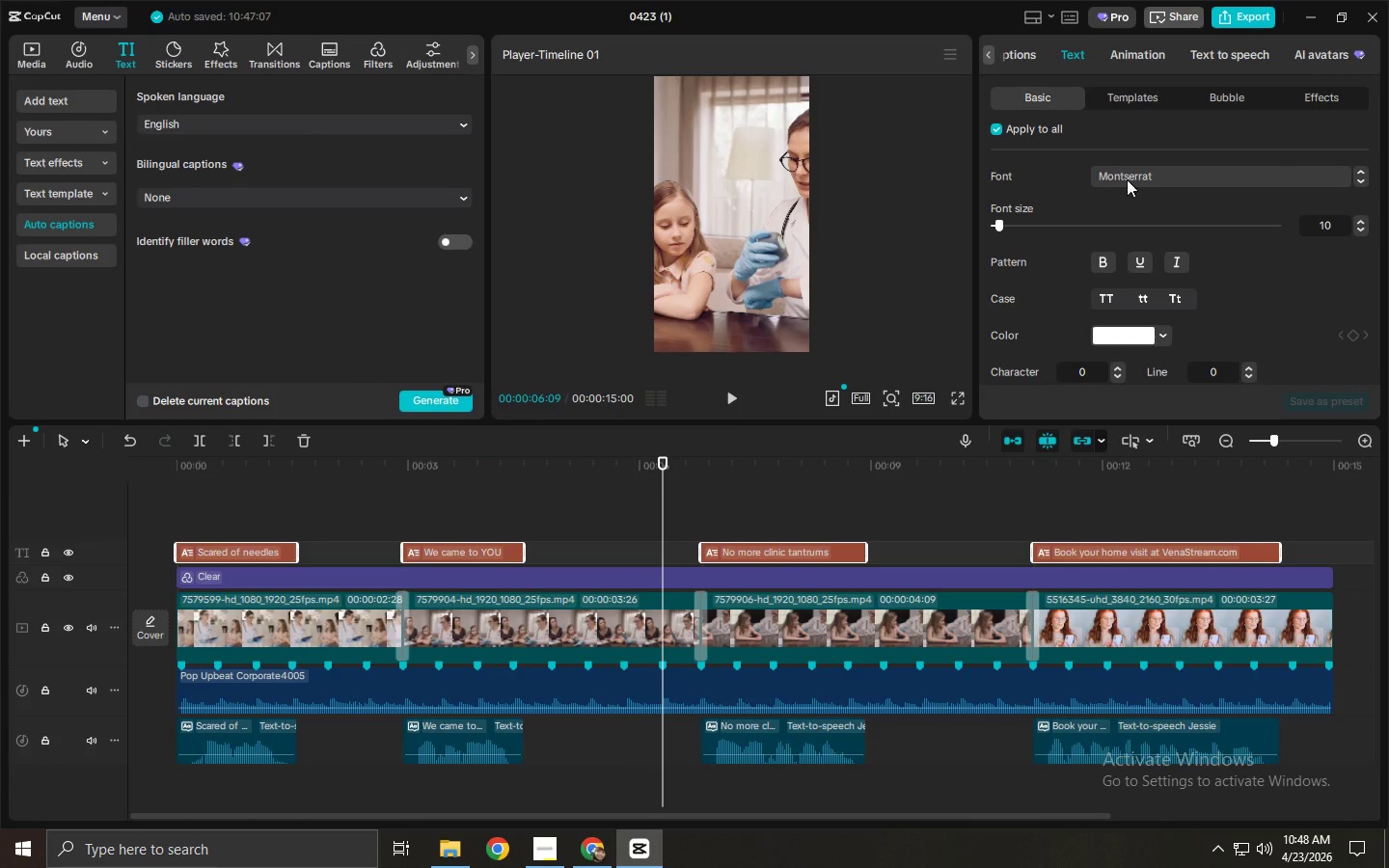 
scroll: coordinate [1111, 286], scroll_direction: down, amount: 26.0
 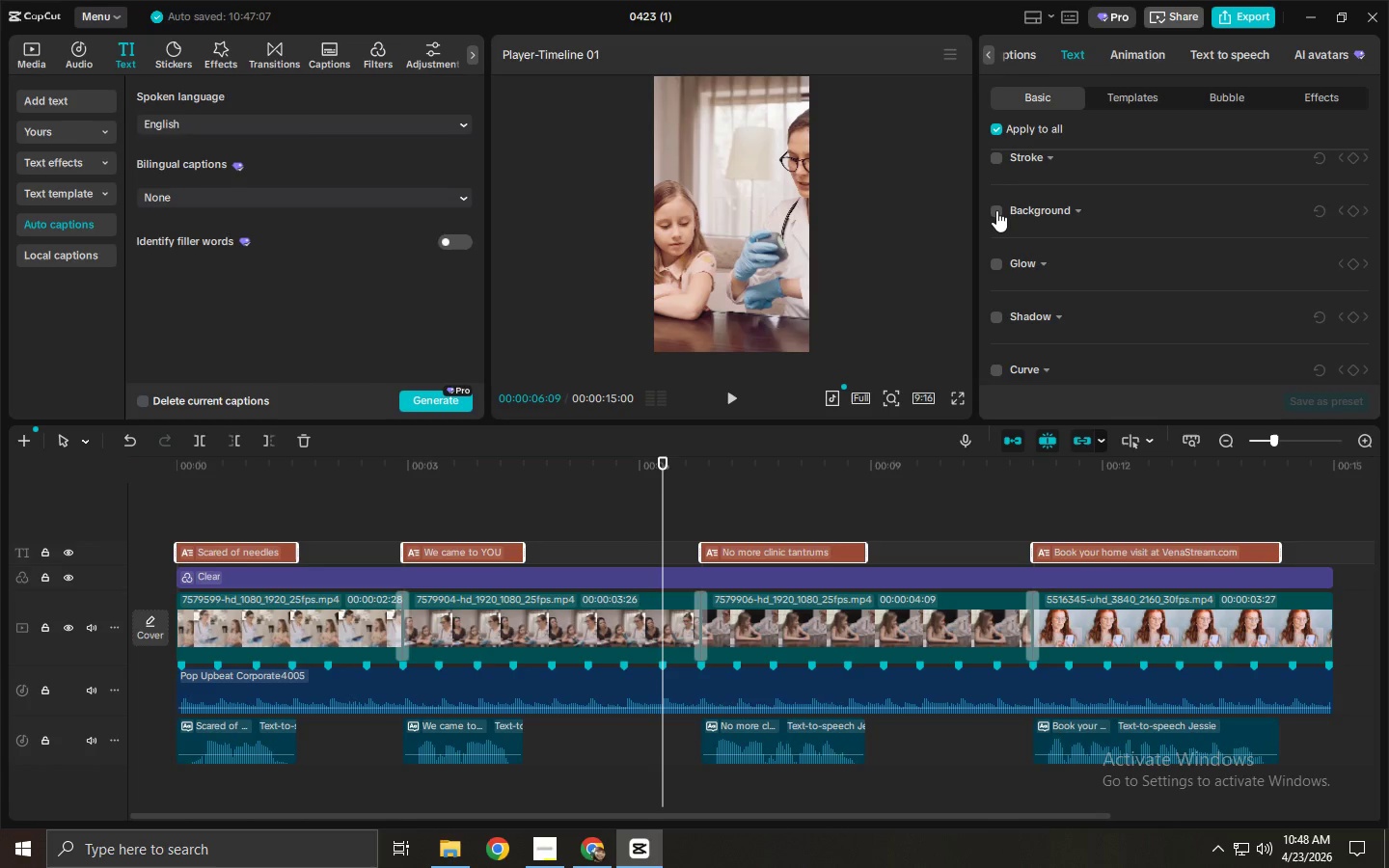 
left_click([996, 210])
 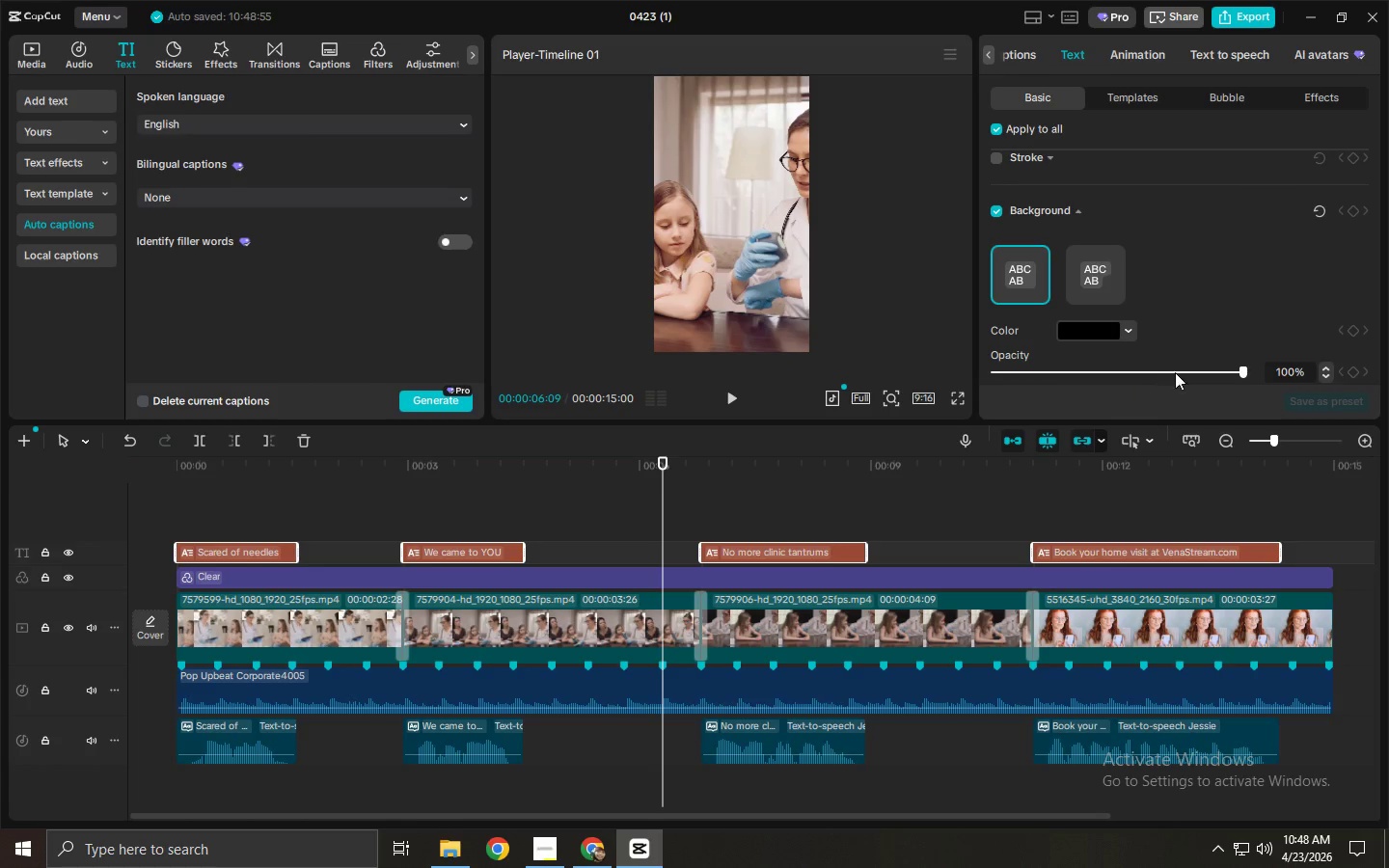 
left_click_drag(start_coordinate=[1239, 368], to_coordinate=[1021, 368])
 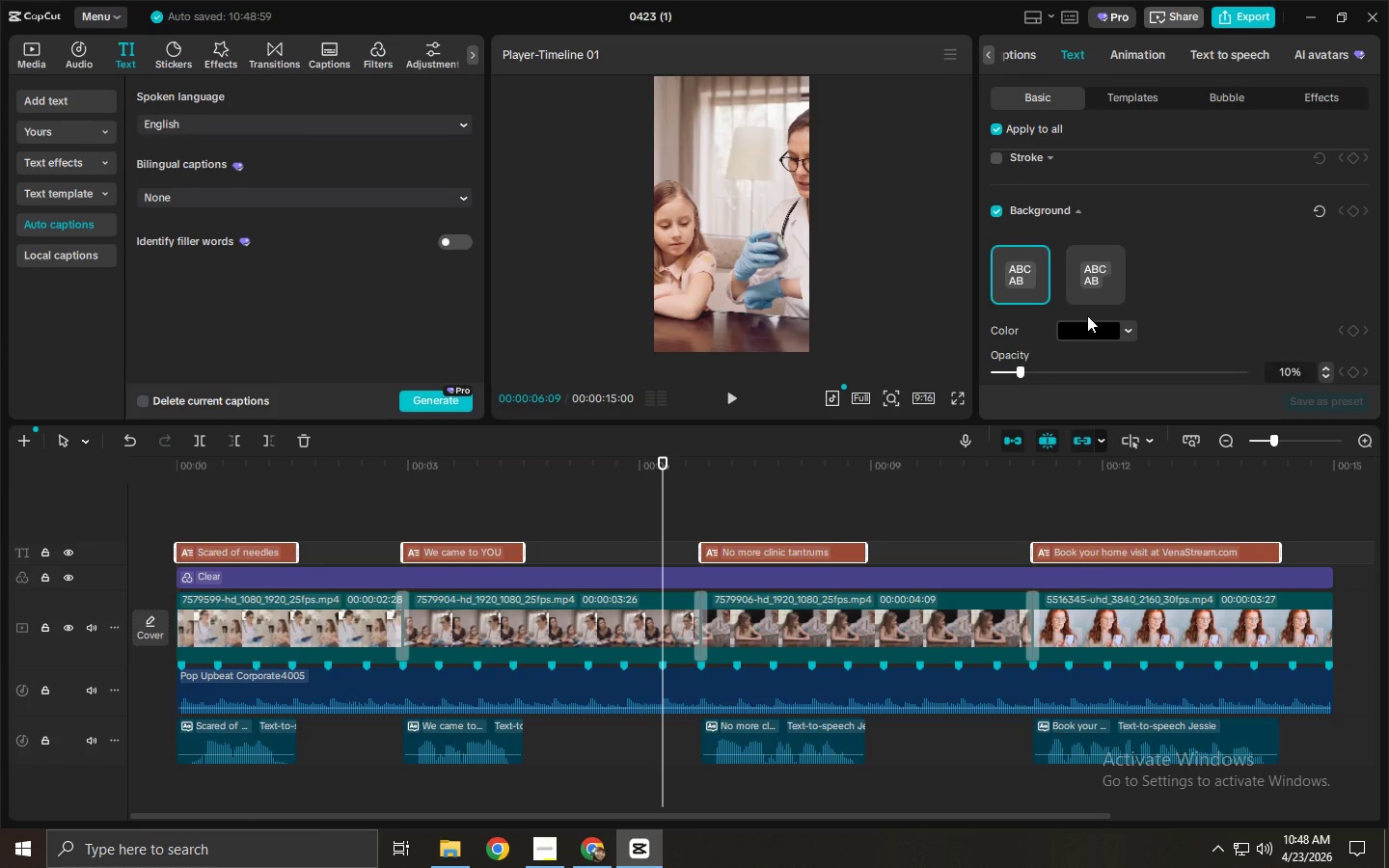 
scroll: coordinate [1090, 320], scroll_direction: down, amount: 12.0
 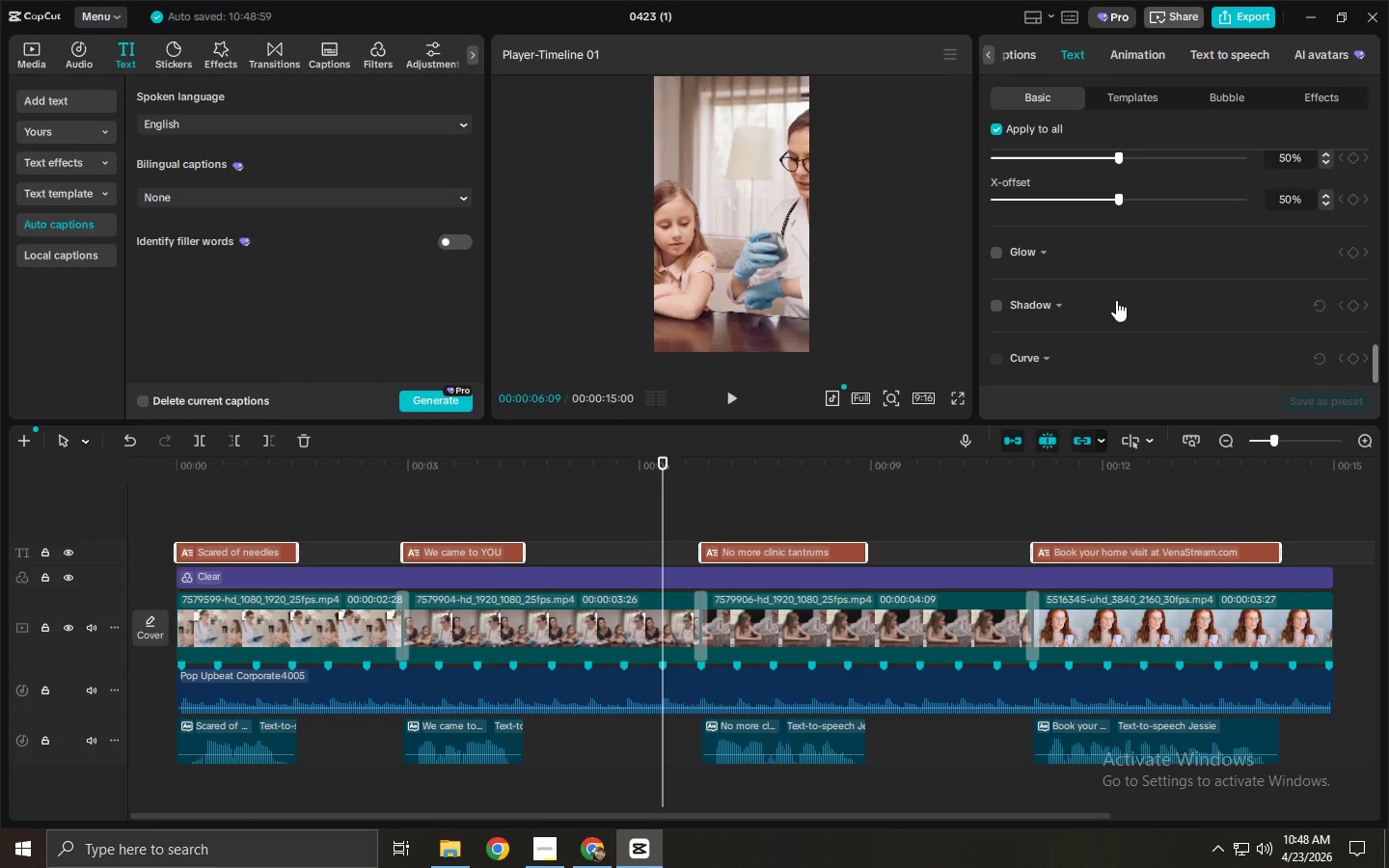 
left_click([1002, 312])
 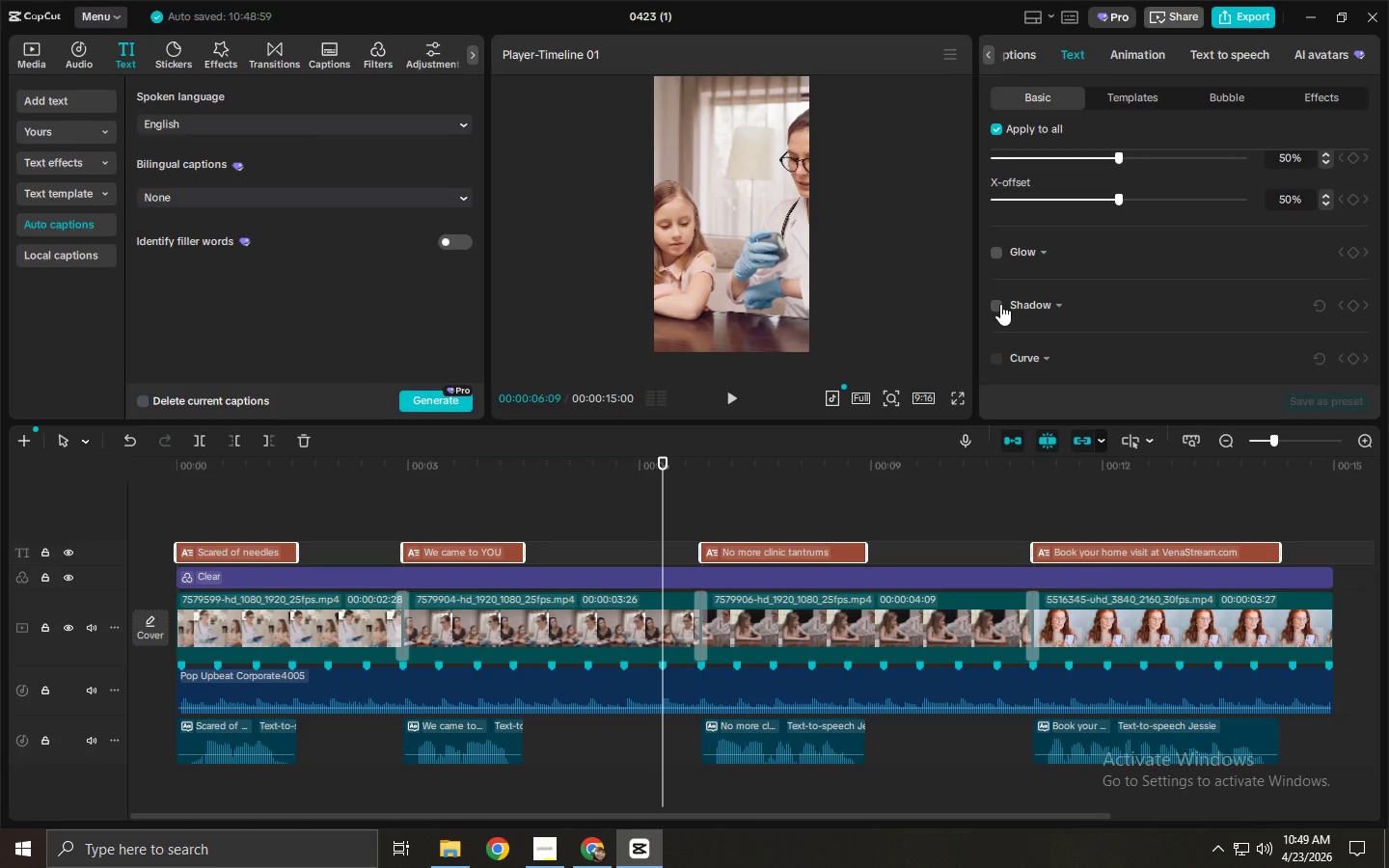 
scroll: coordinate [1054, 303], scroll_direction: down, amount: 1.0
 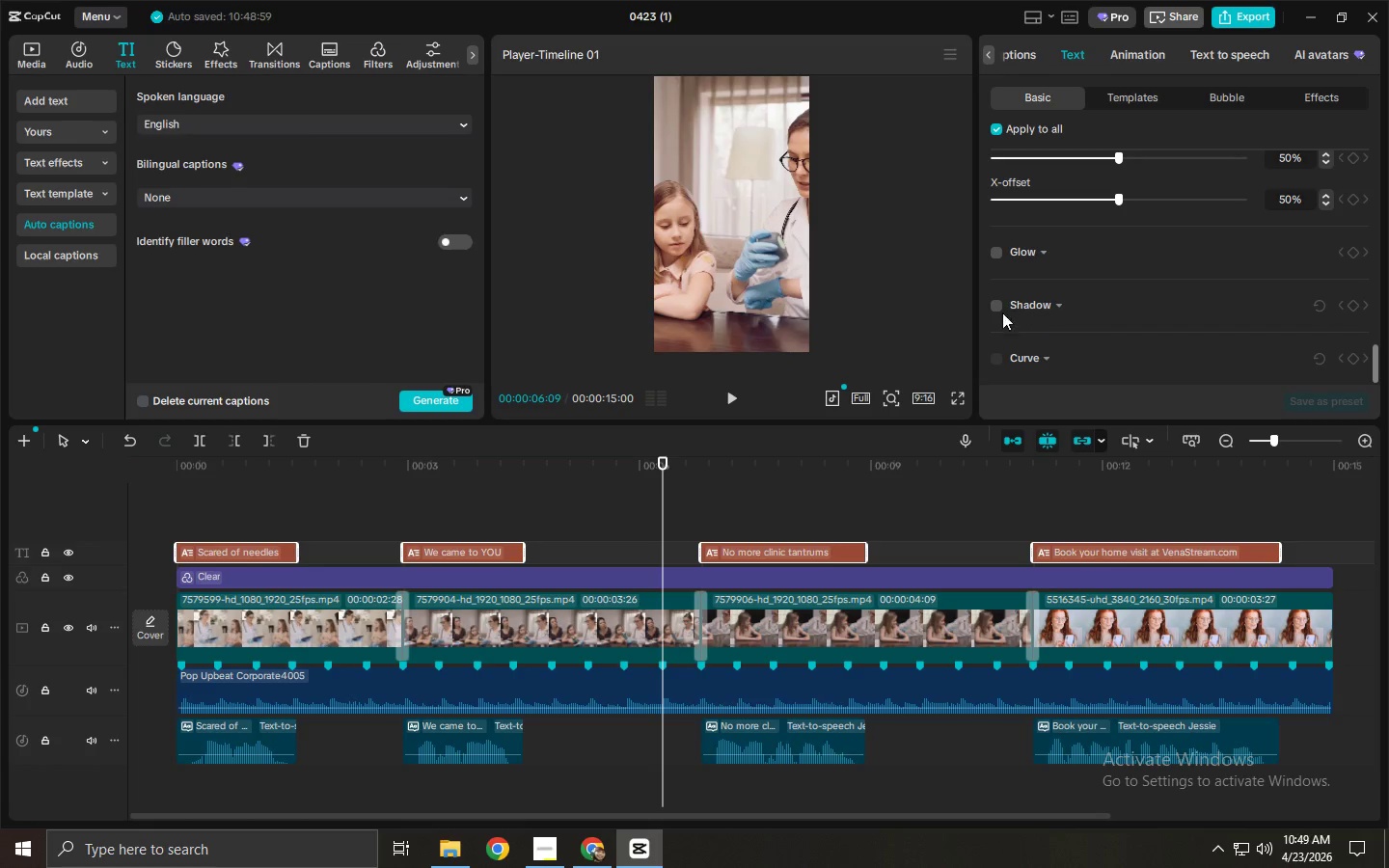 
left_click([999, 304])
 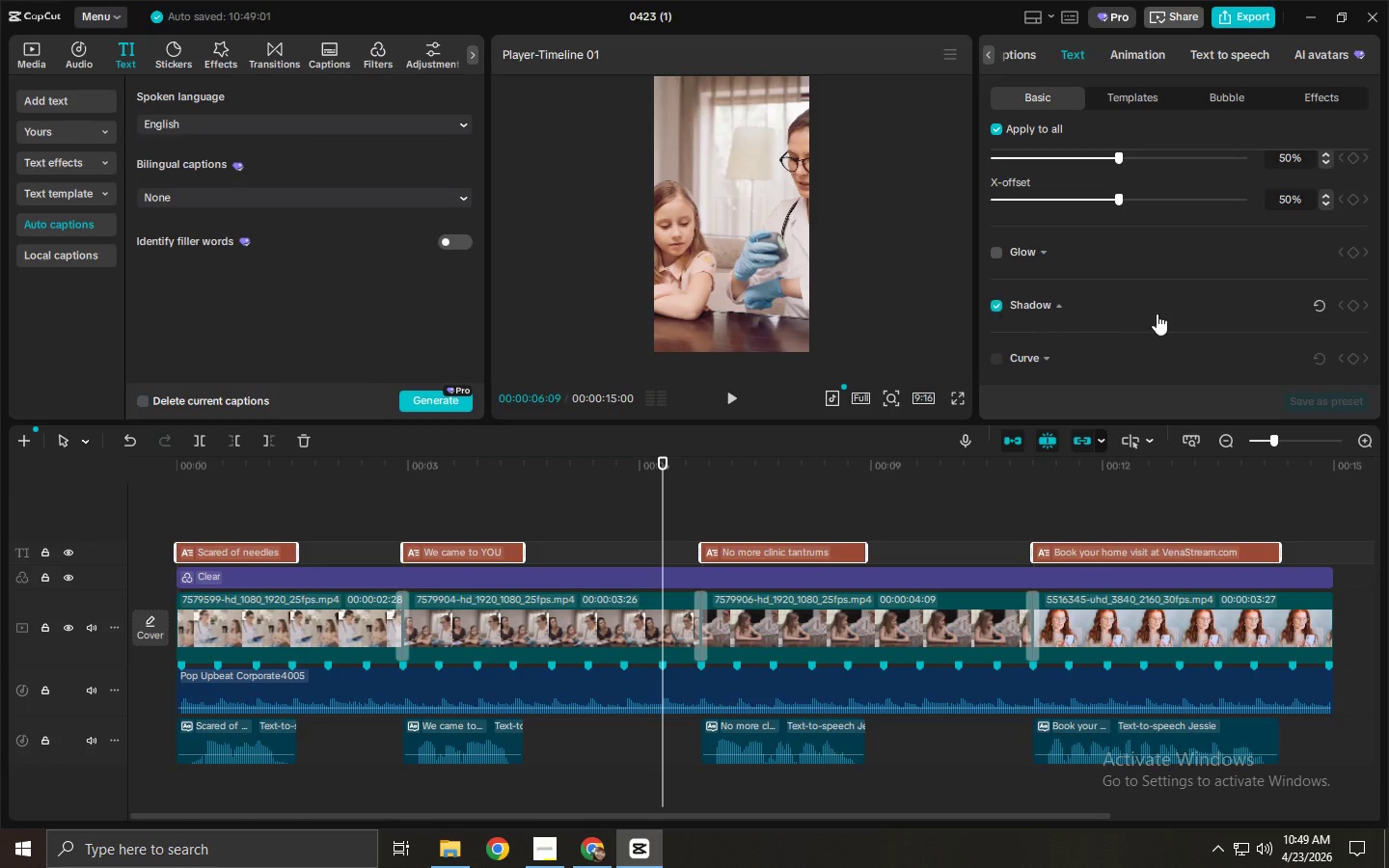 
scroll: coordinate [1158, 314], scroll_direction: down, amount: 4.0
 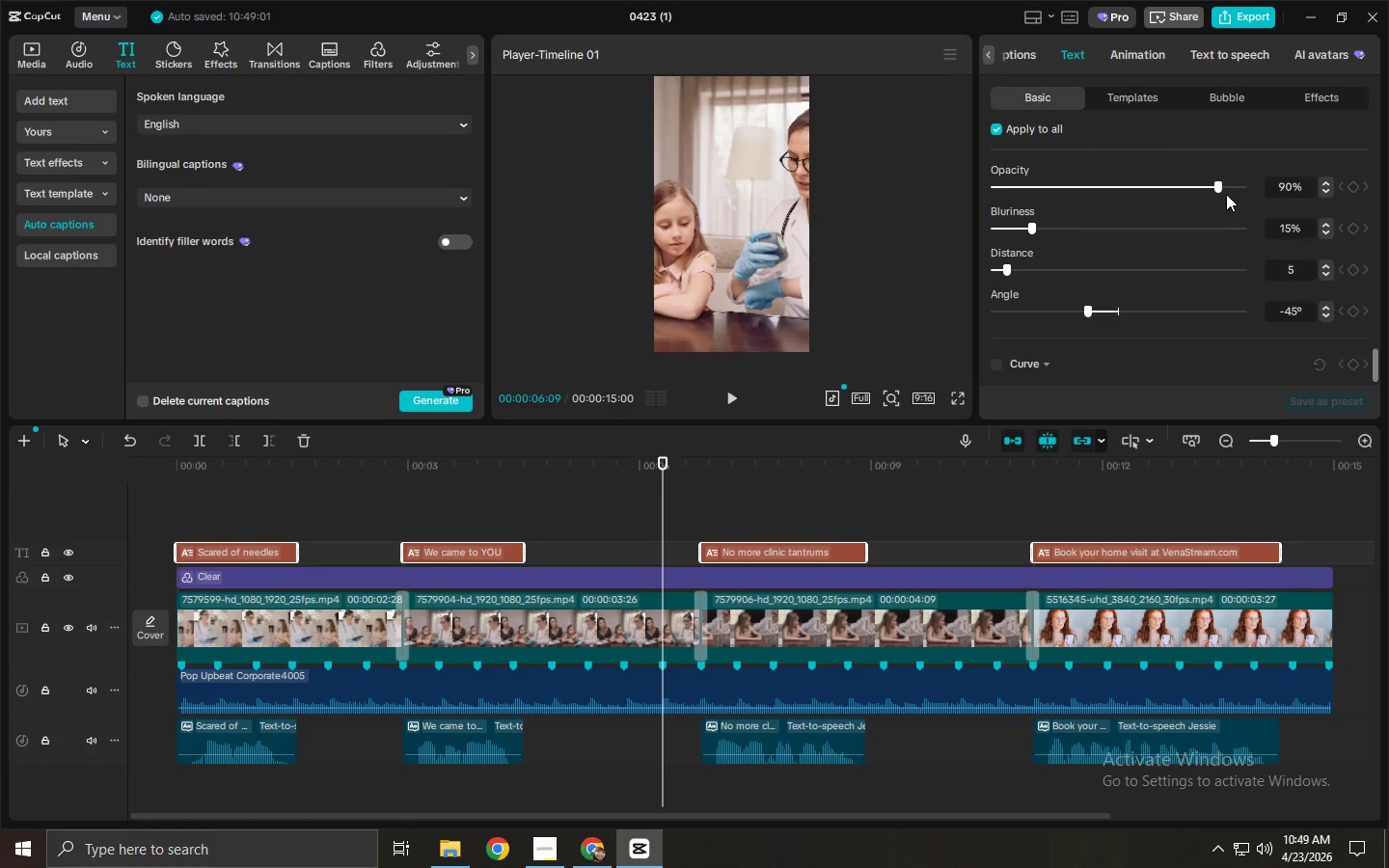 
left_click_drag(start_coordinate=[1206, 190], to_coordinate=[1119, 191])
 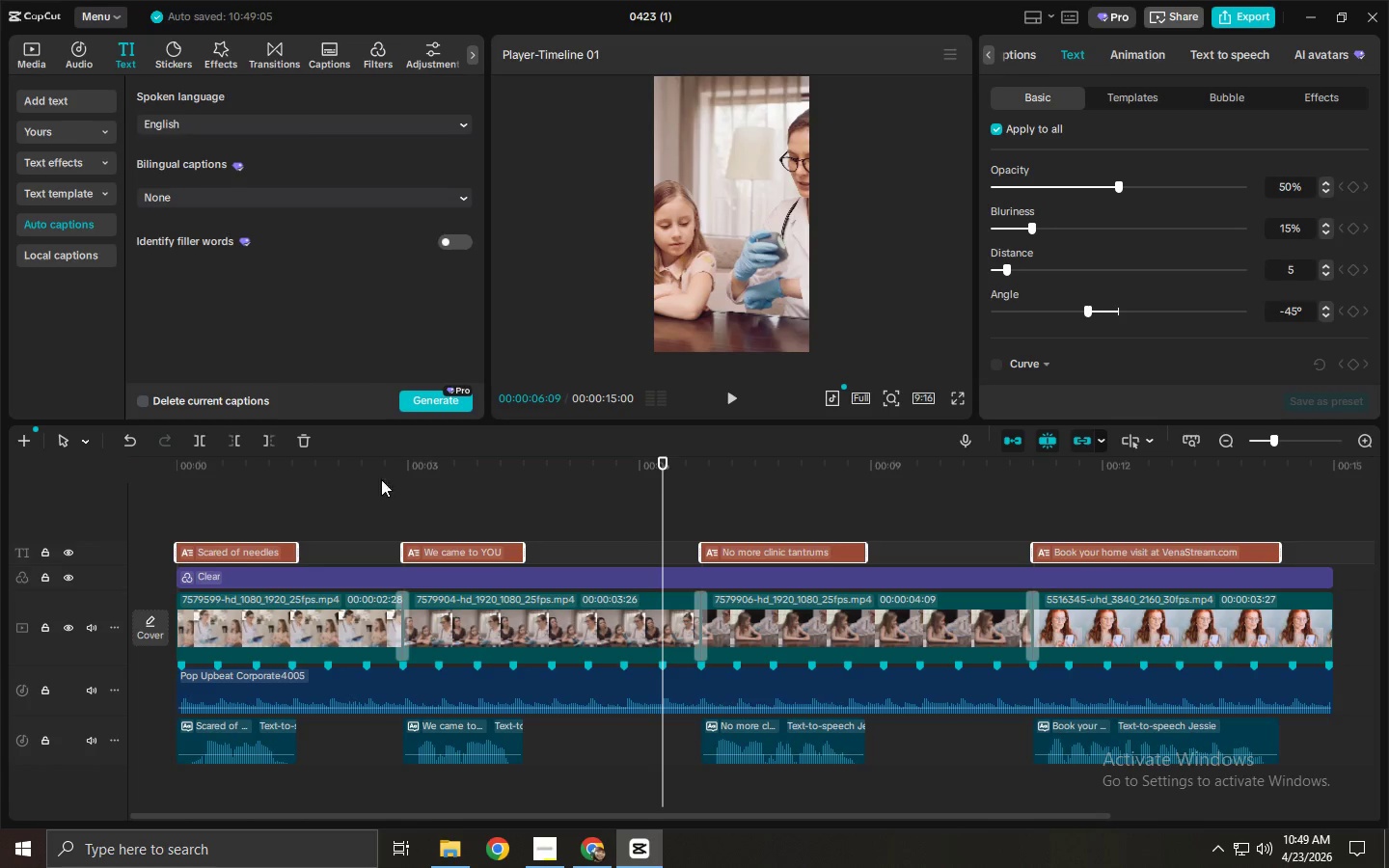 
left_click_drag(start_coordinate=[336, 462], to_coordinate=[60, 452])
 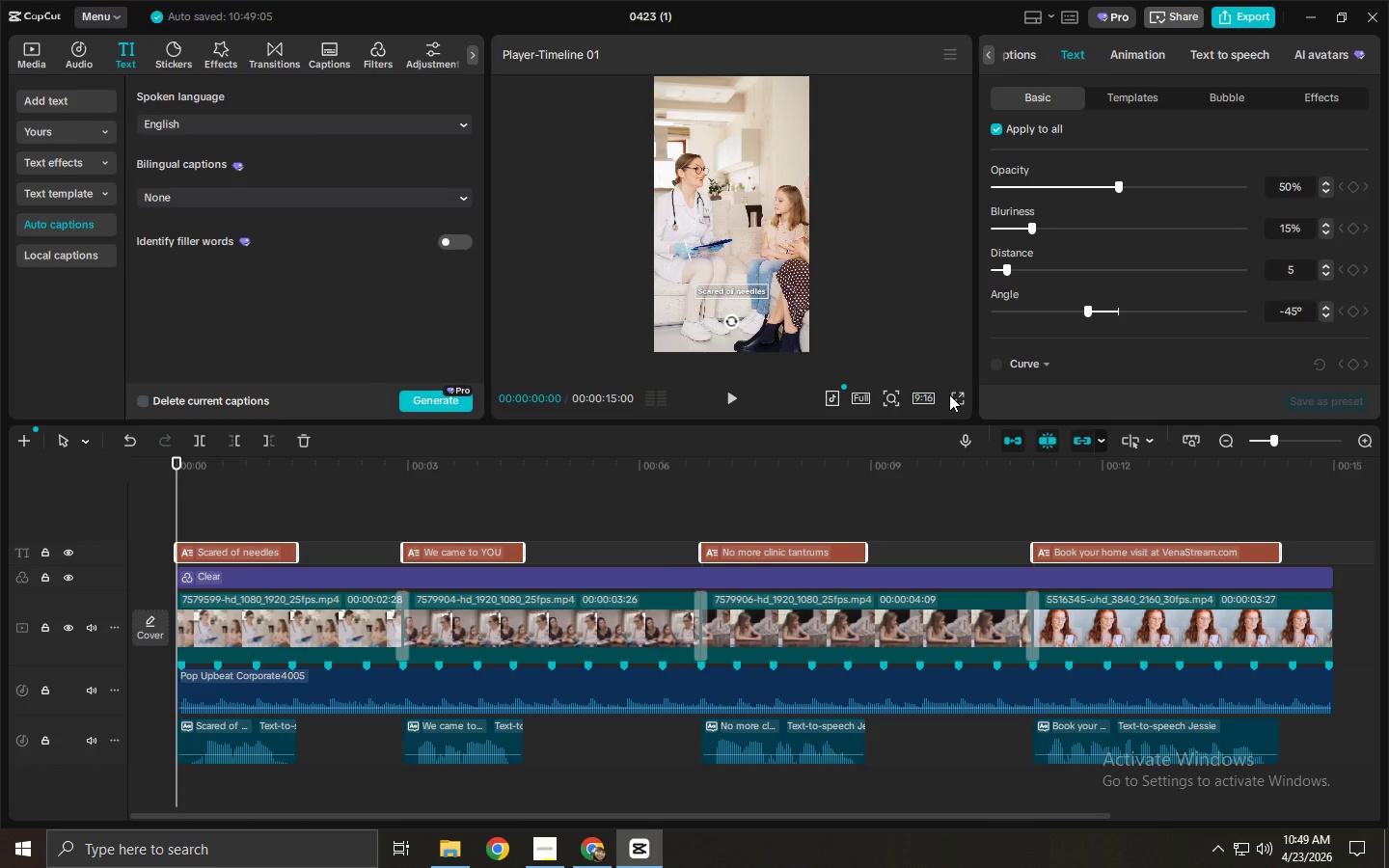 
double_click([959, 398])
 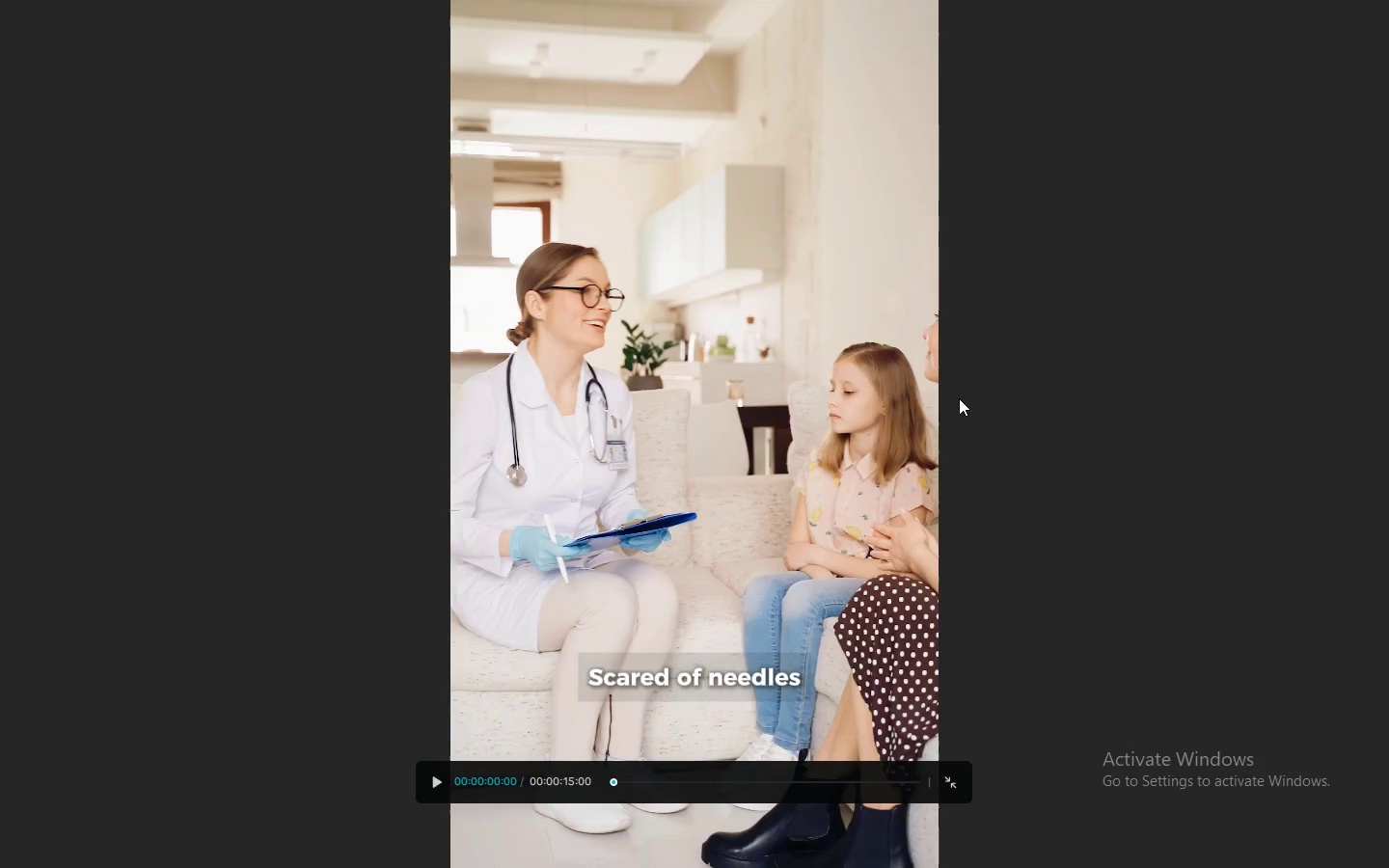 
key(Space)
 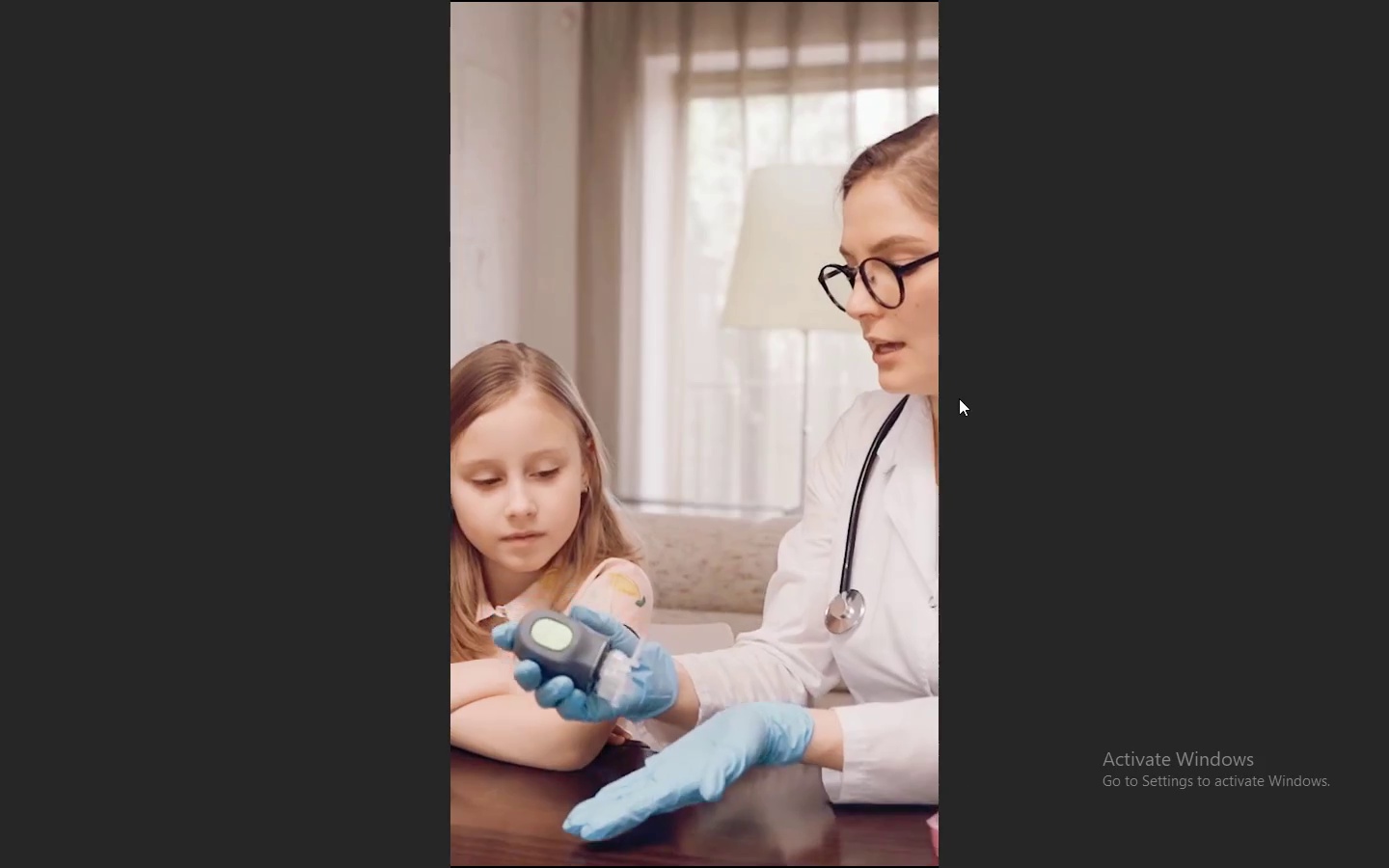 
wait(6.25)
 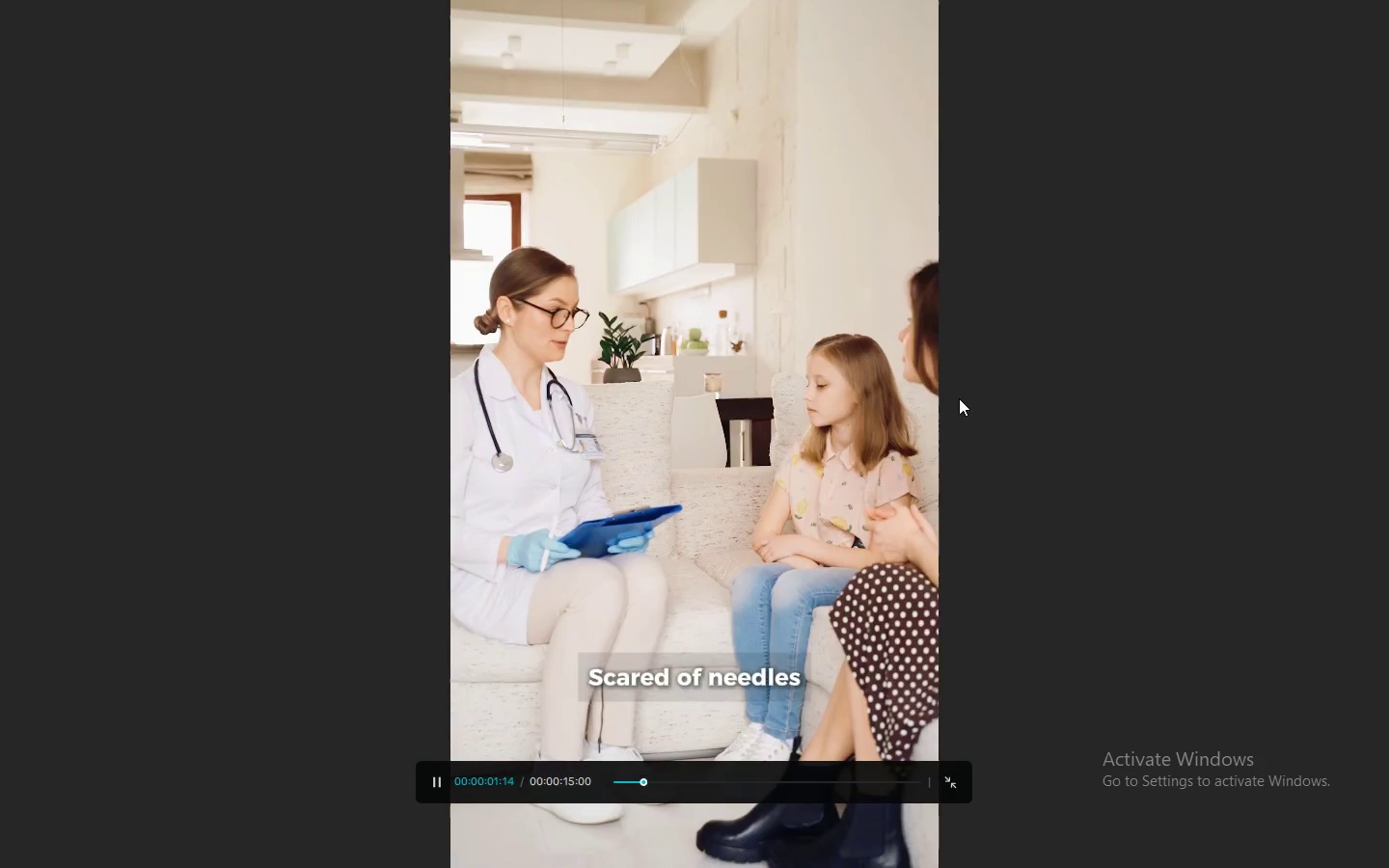 
key(Escape)
 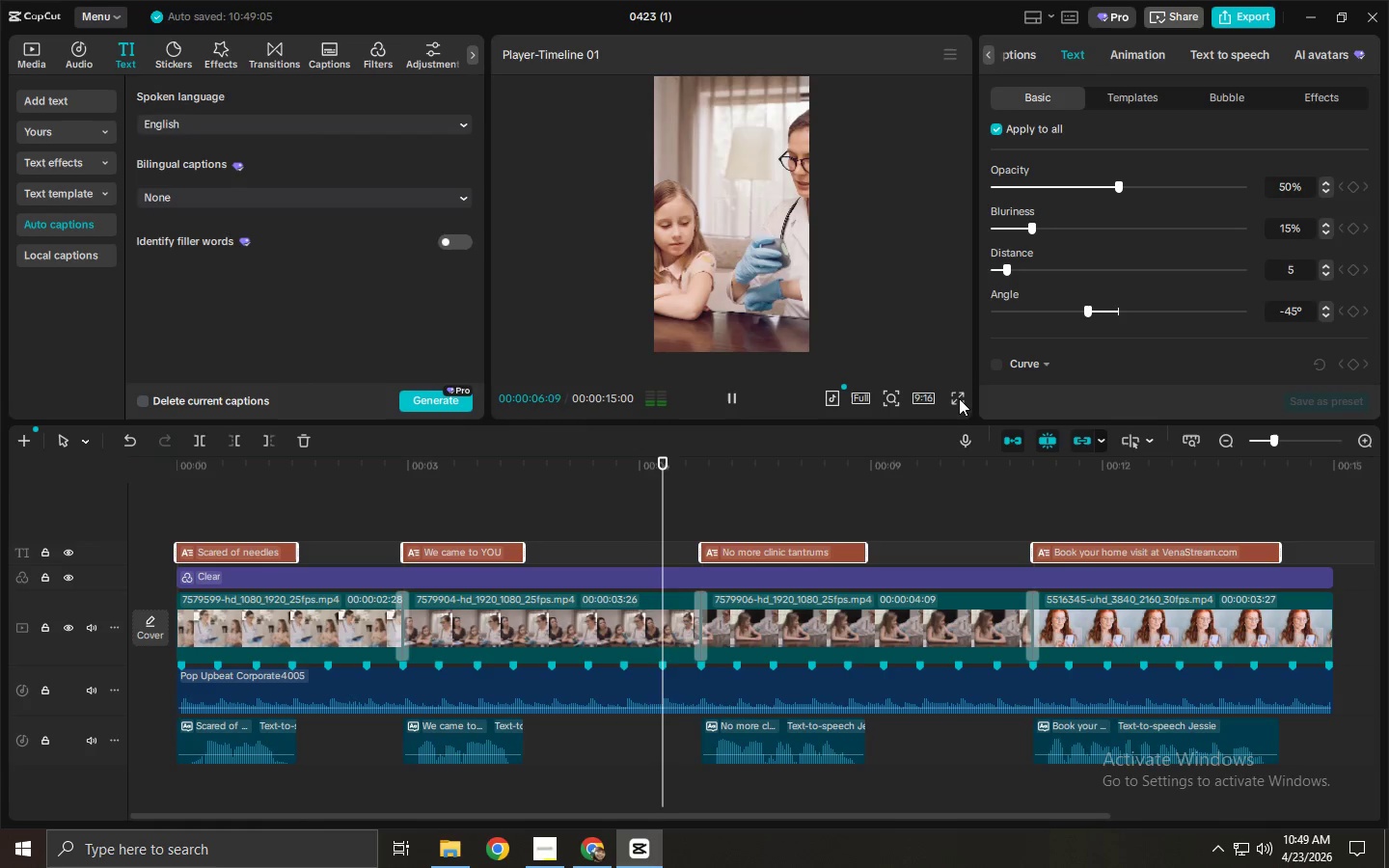 
key(Space)
 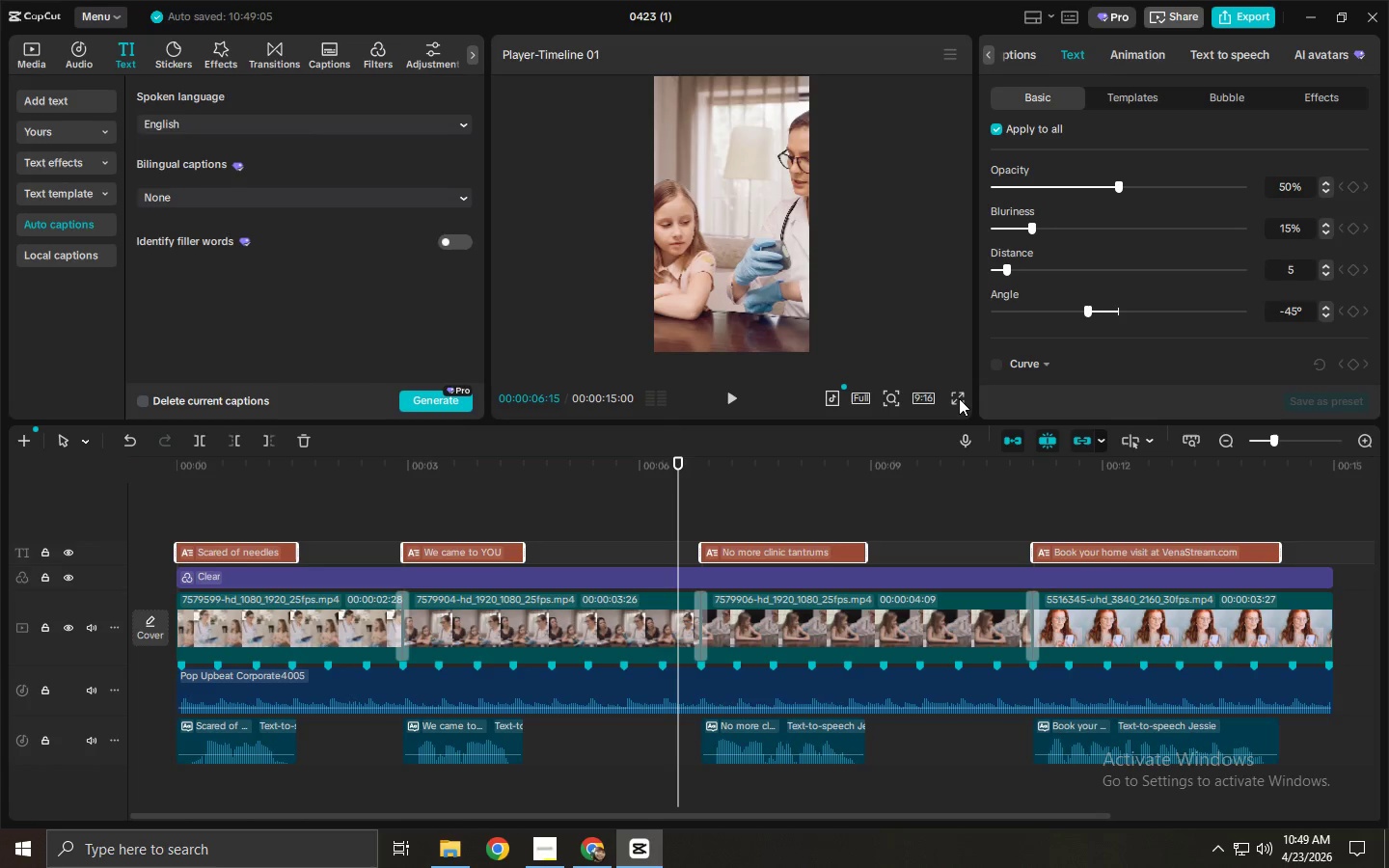 
wait(5.2)
 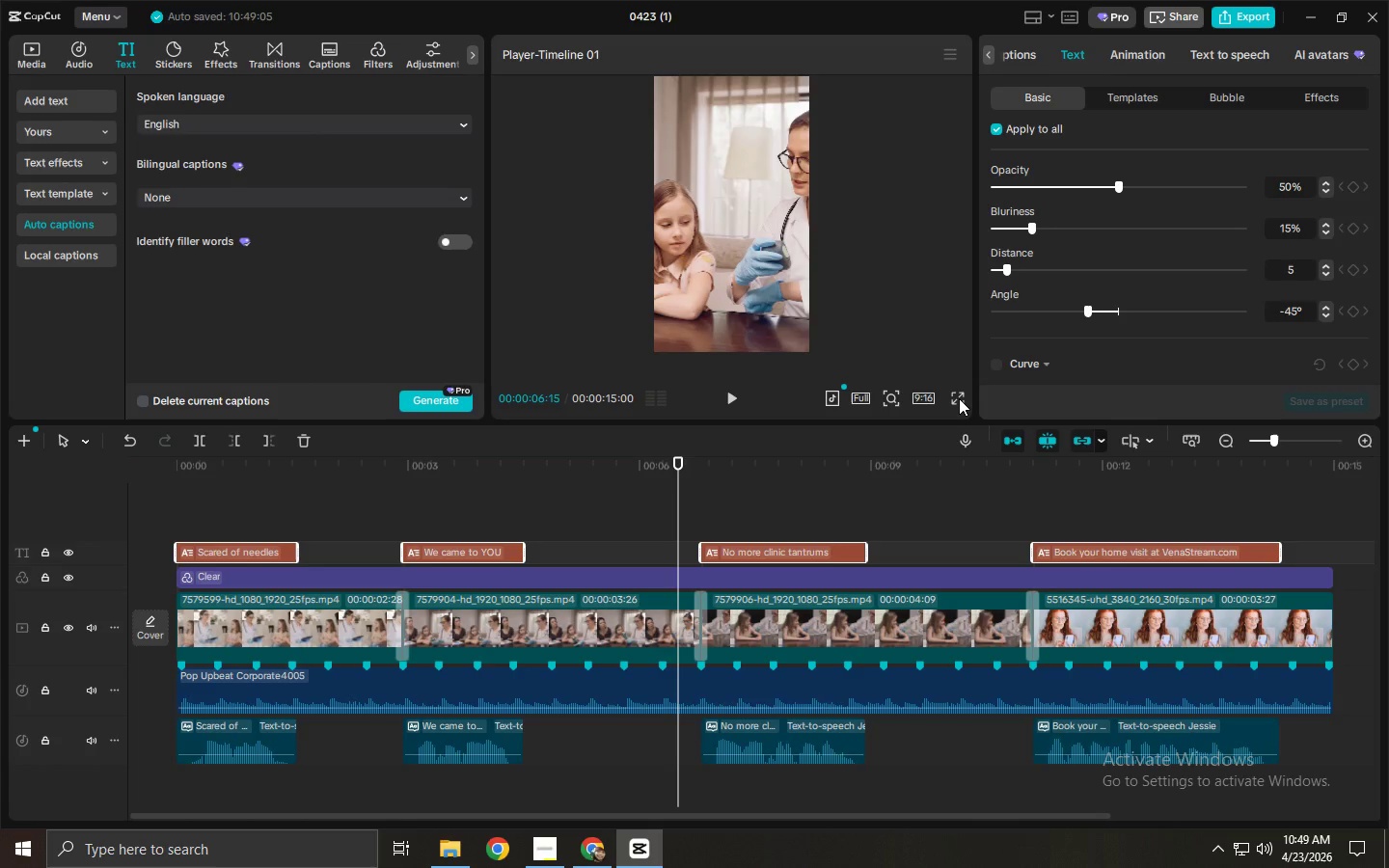 
key(Alt+AltLeft)
 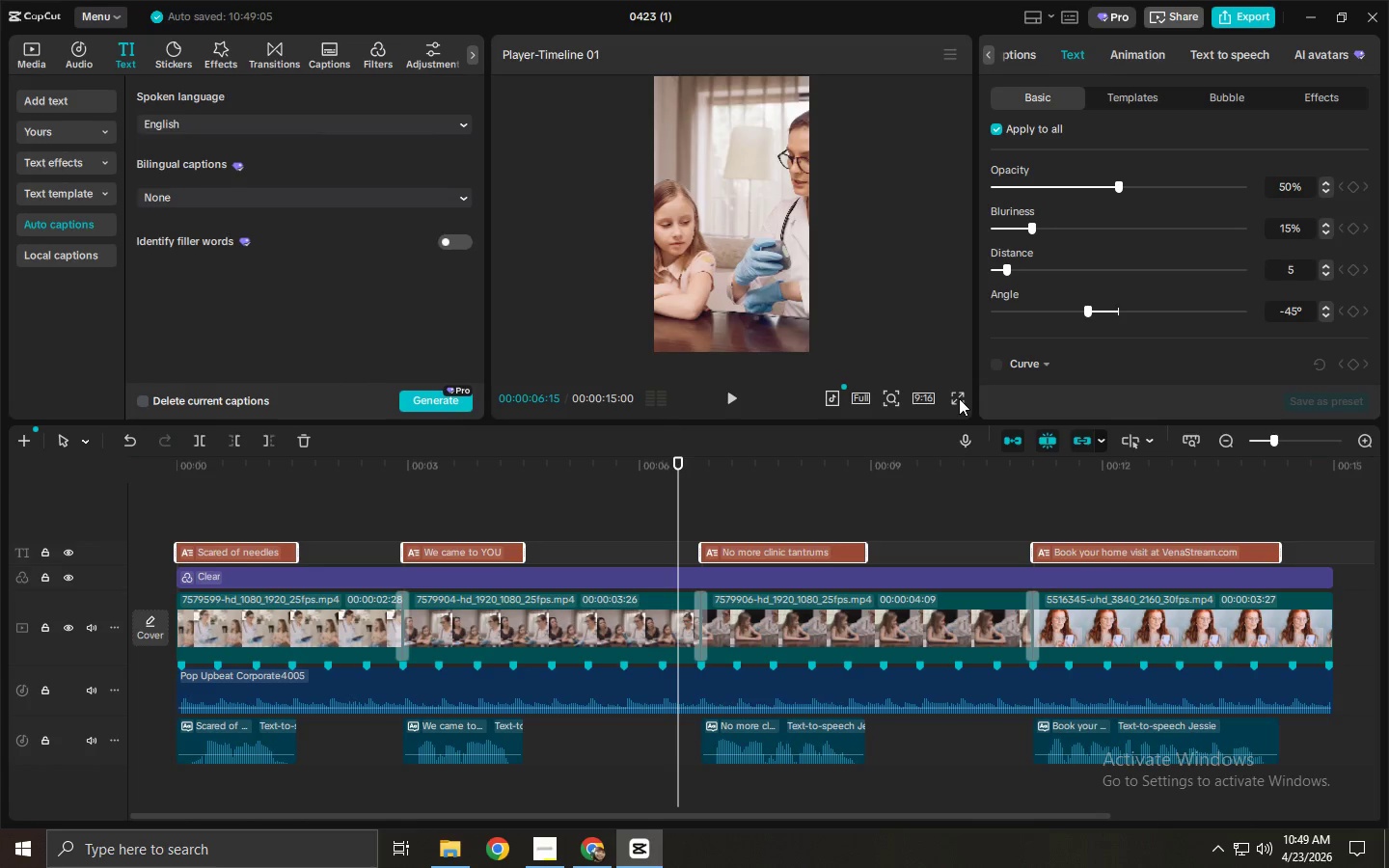 
key(Alt+Tab)
 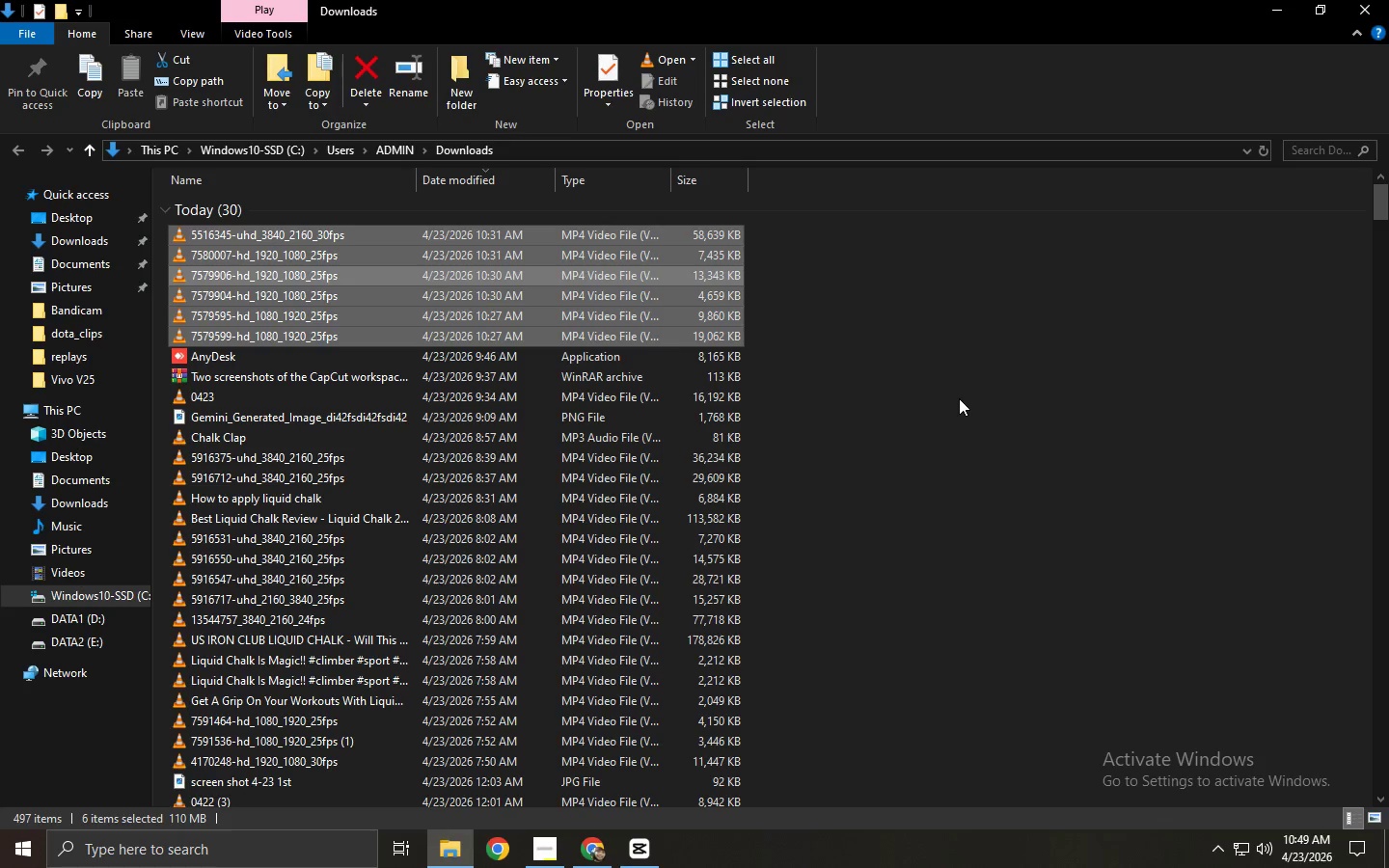 
key(Alt+Tab)
 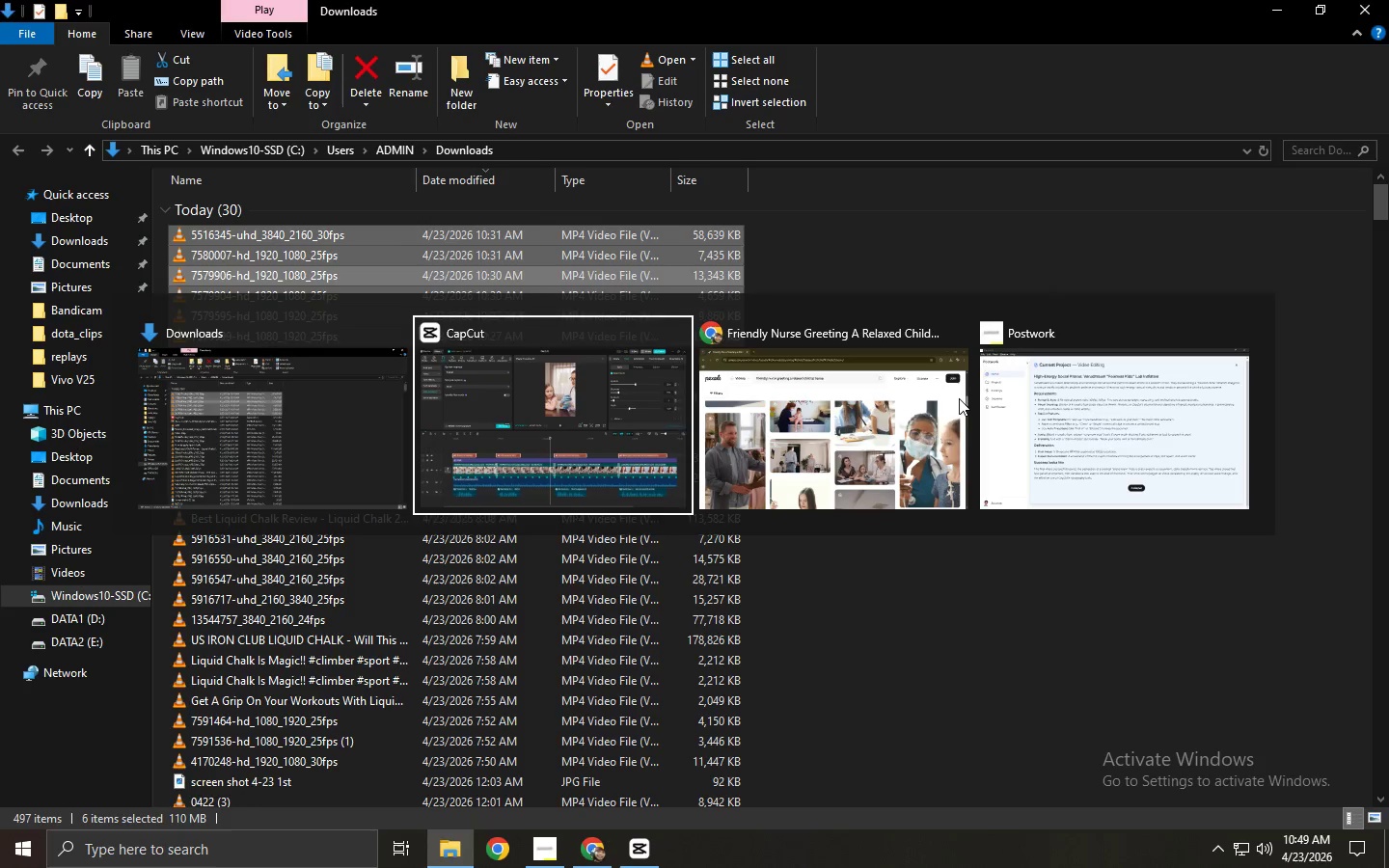 
key(Alt+Tab)
 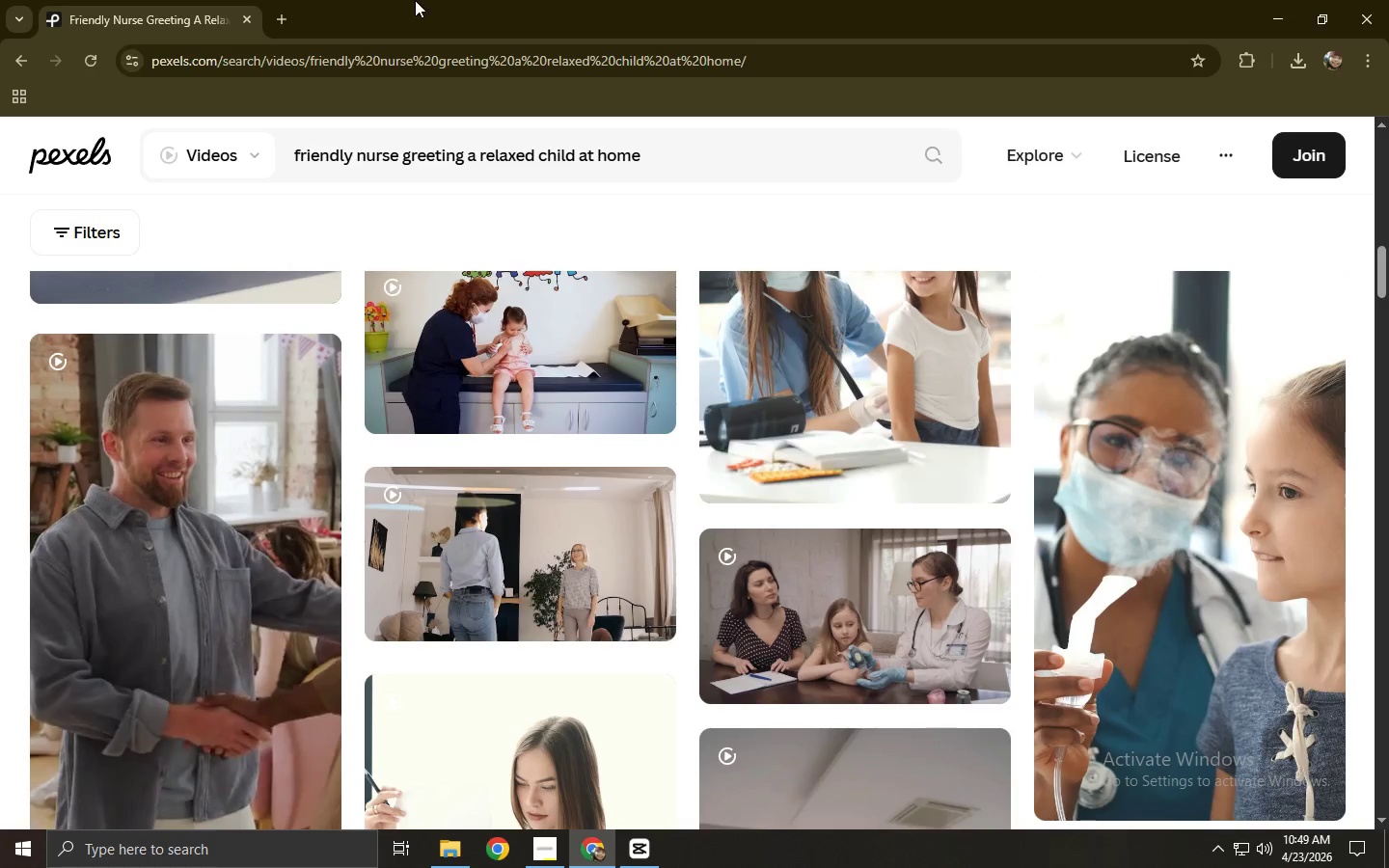 
key(Alt+Tab)
 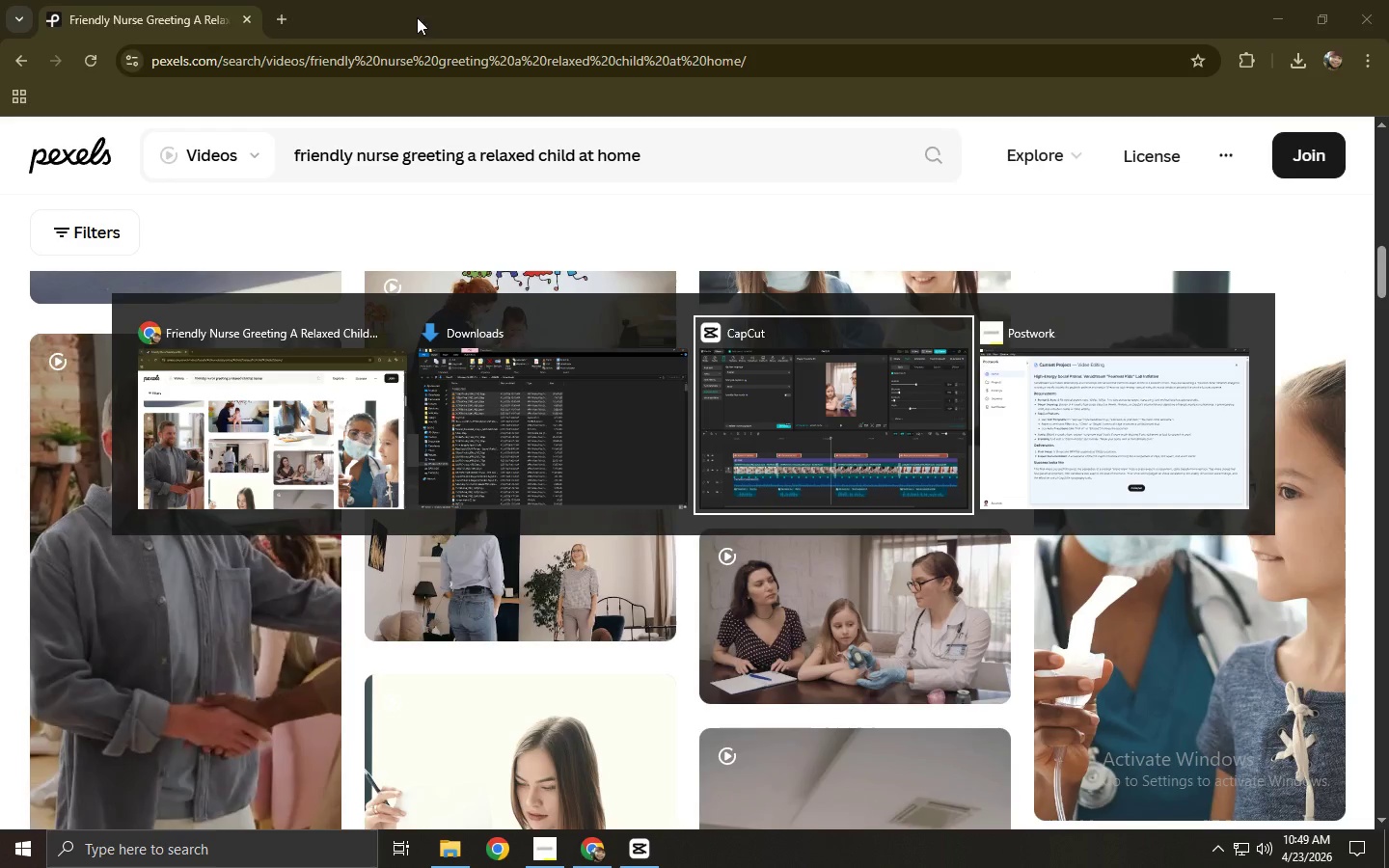 
key(Alt+Tab)
 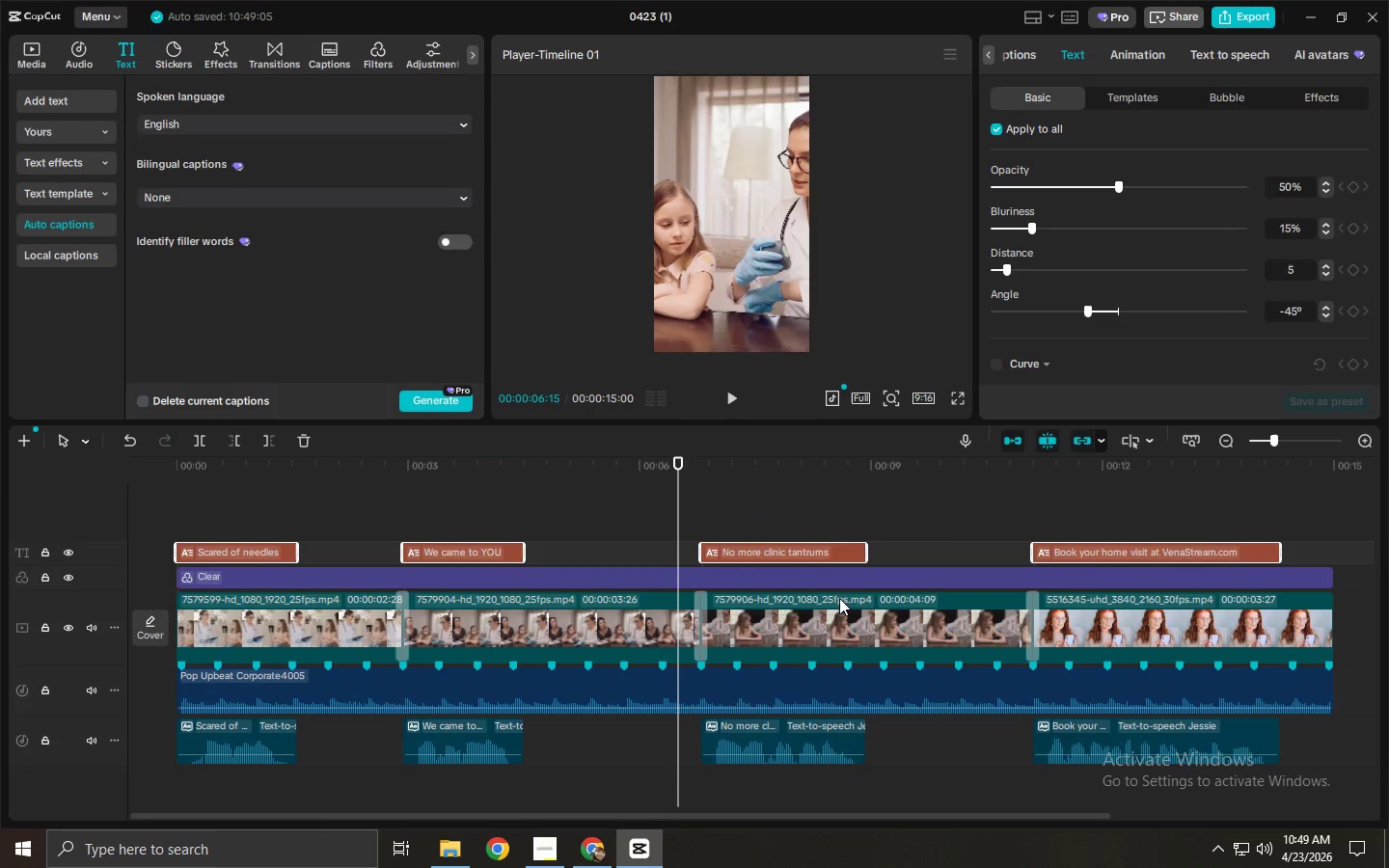 
scroll: coordinate [866, 610], scroll_direction: down, amount: 6.0
 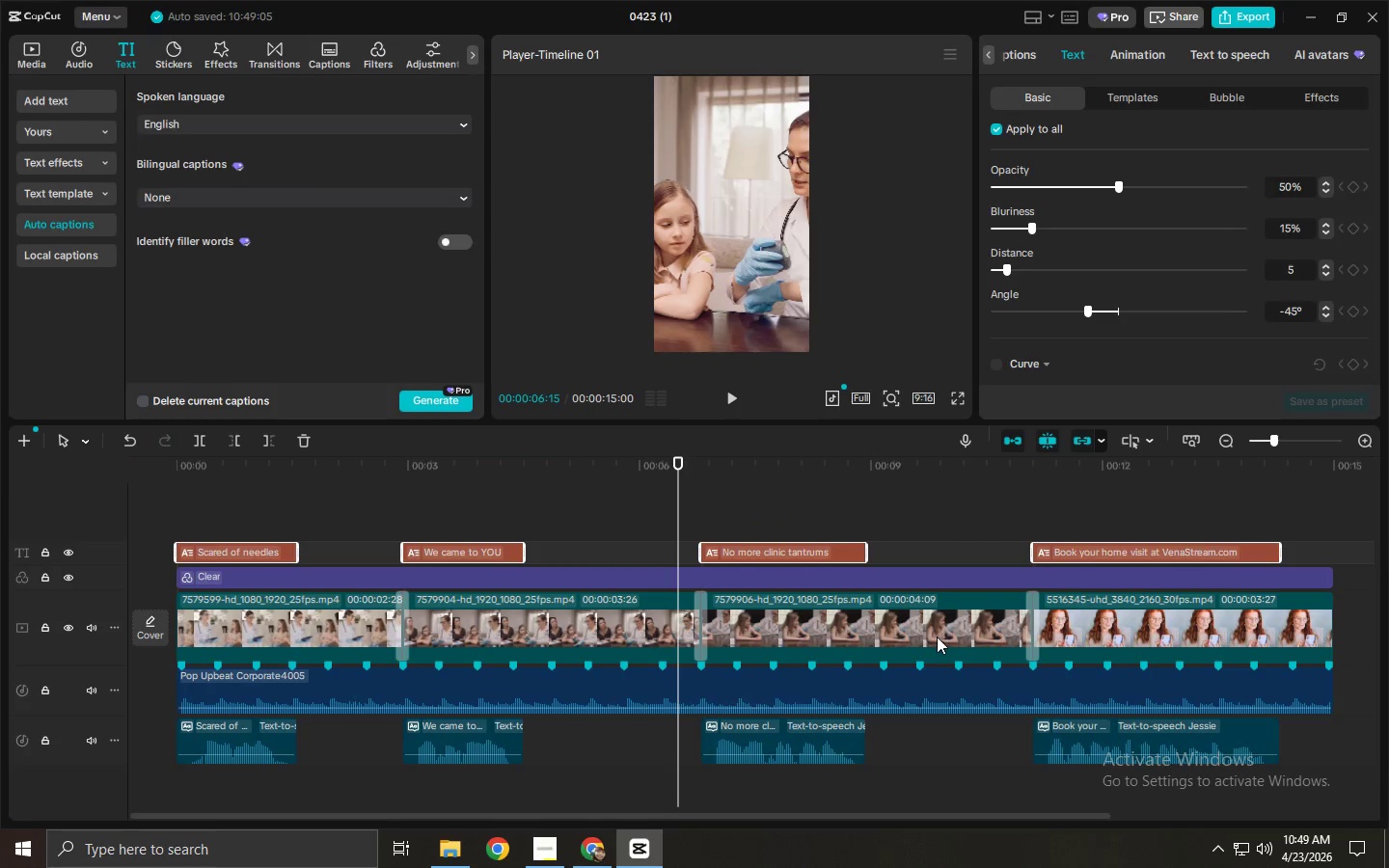 
key(Alt+Tab)
 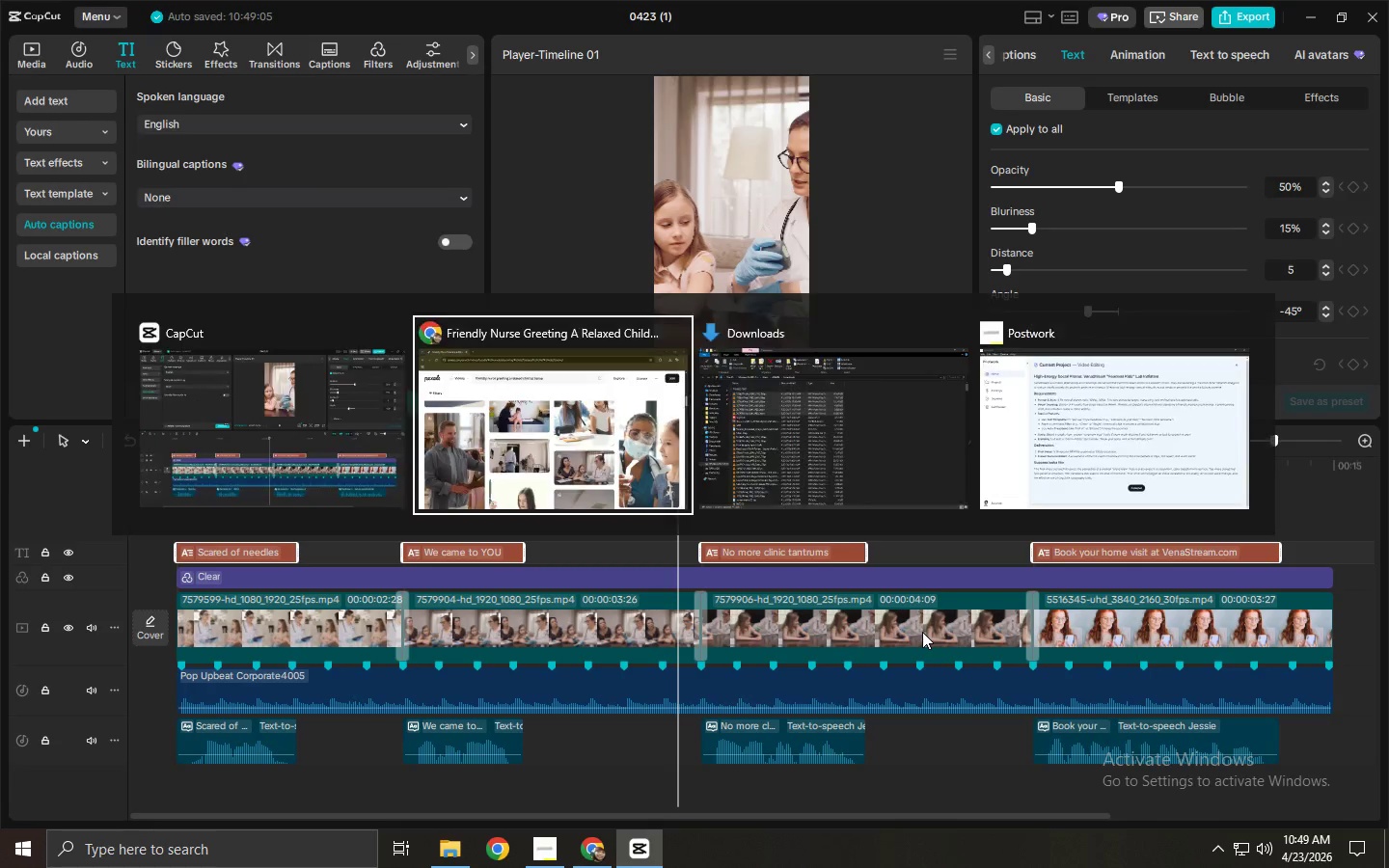 
key(Alt+Tab)
 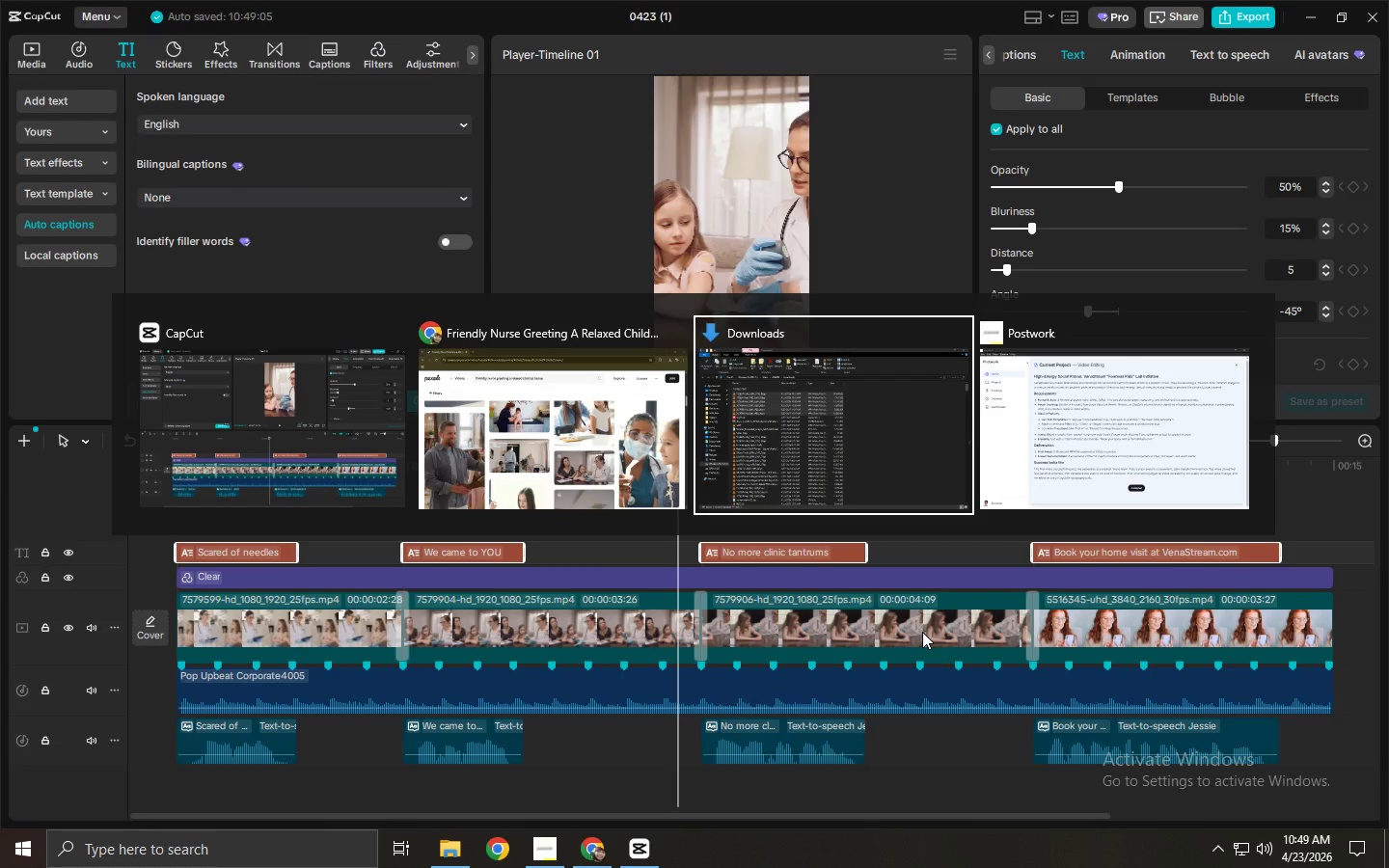 
key(Alt+Tab)